 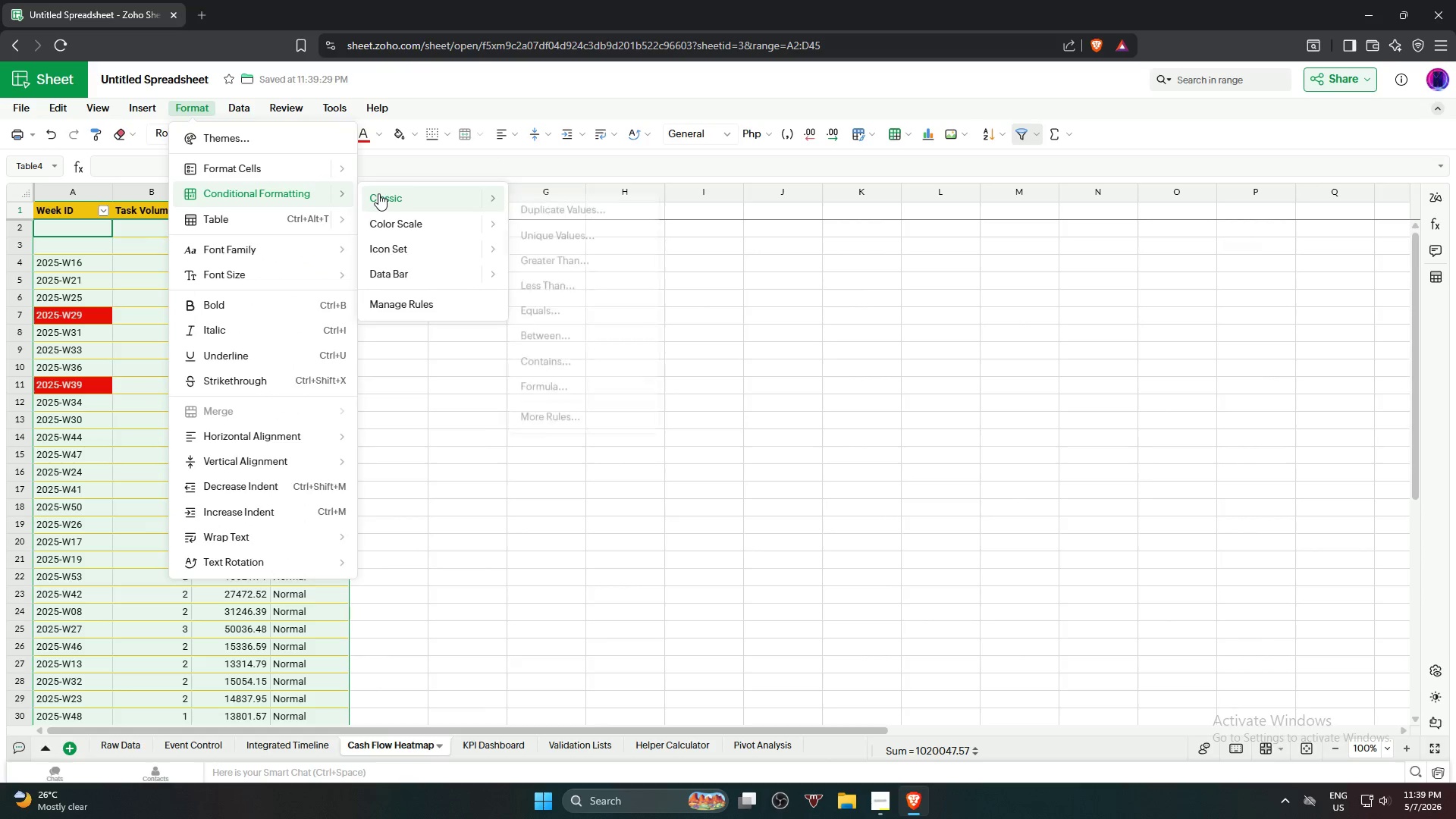 
mouse_move([1279, 365])
 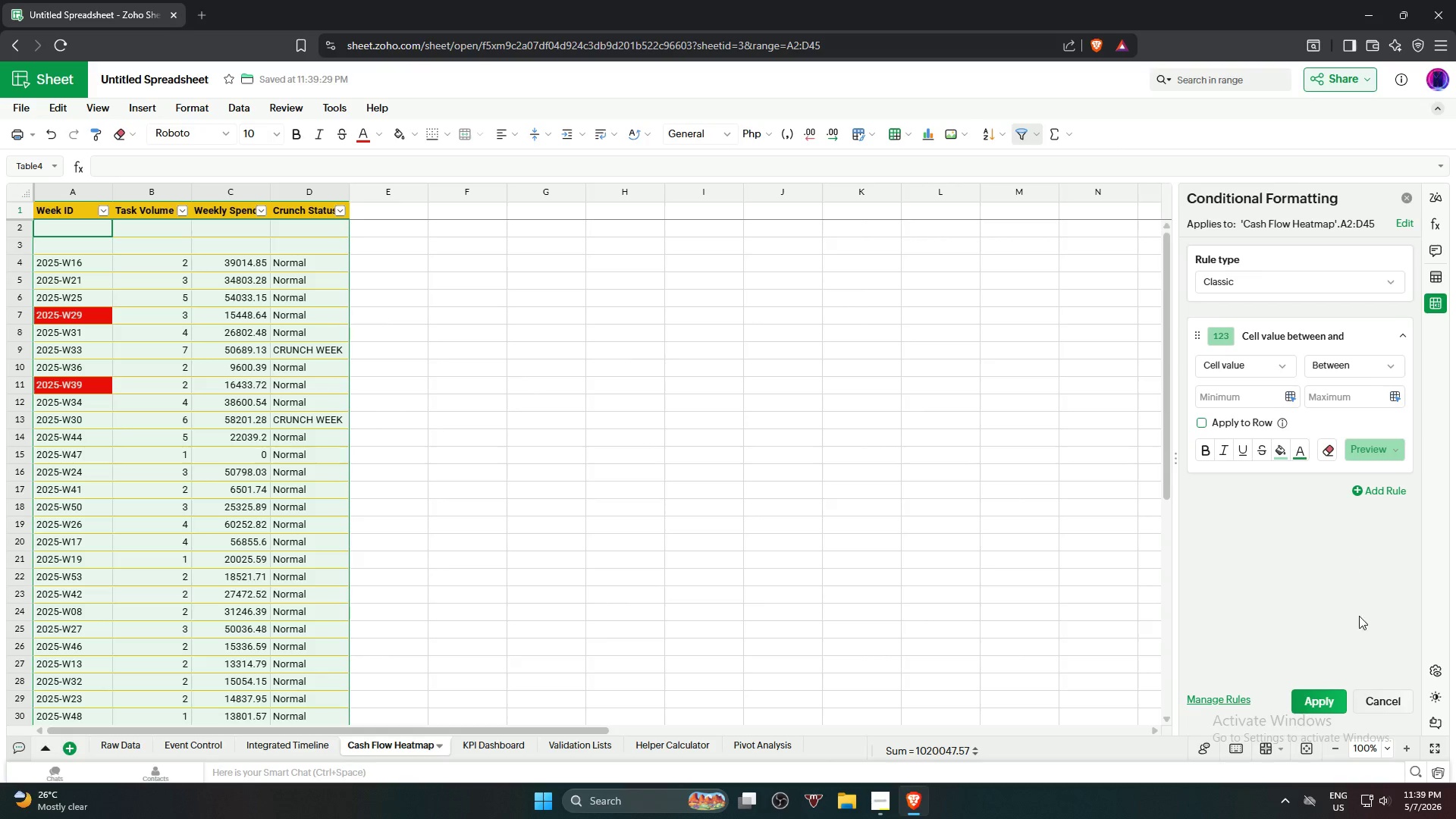 
left_click([1385, 698])
 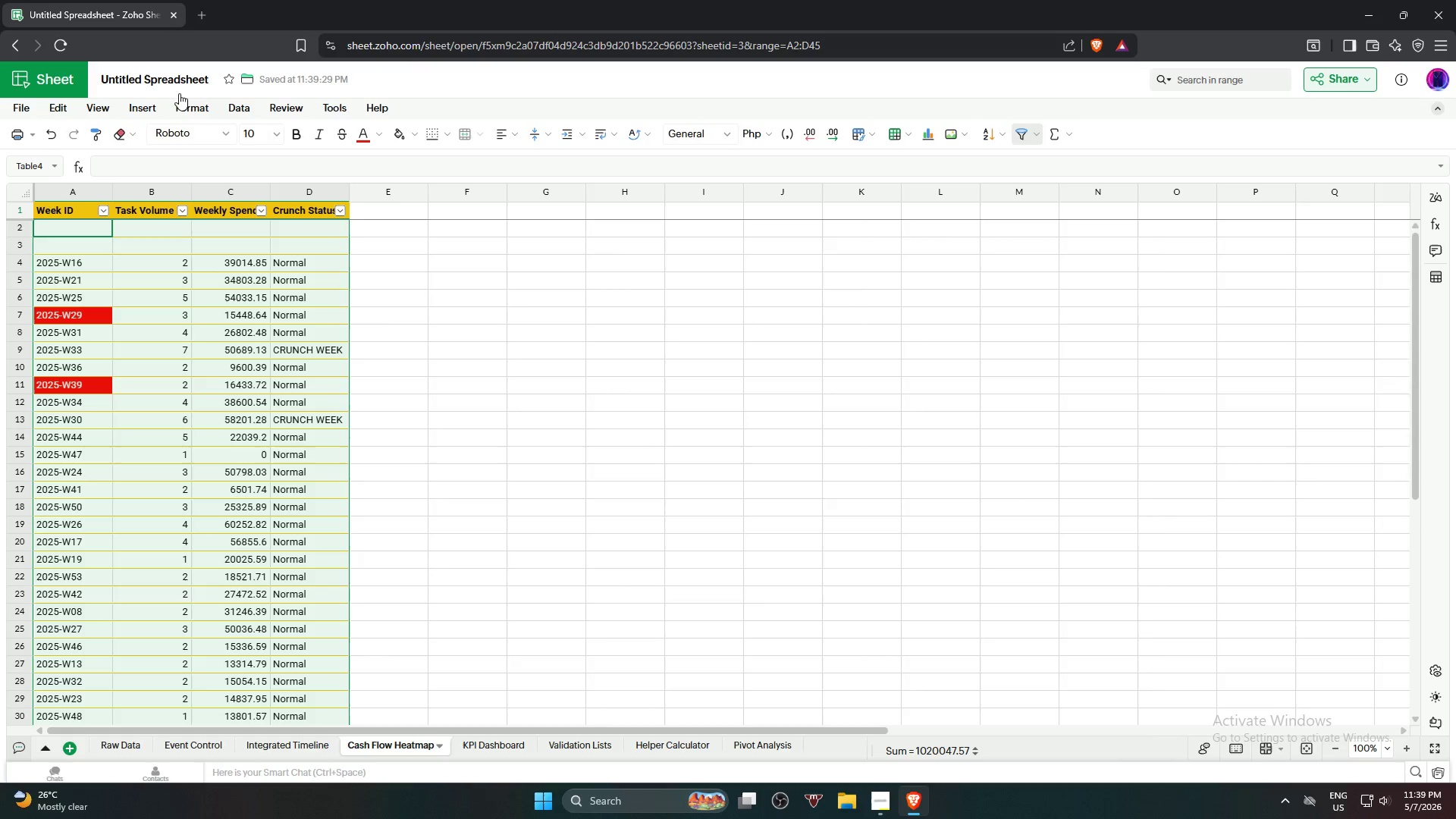 
double_click([184, 103])
 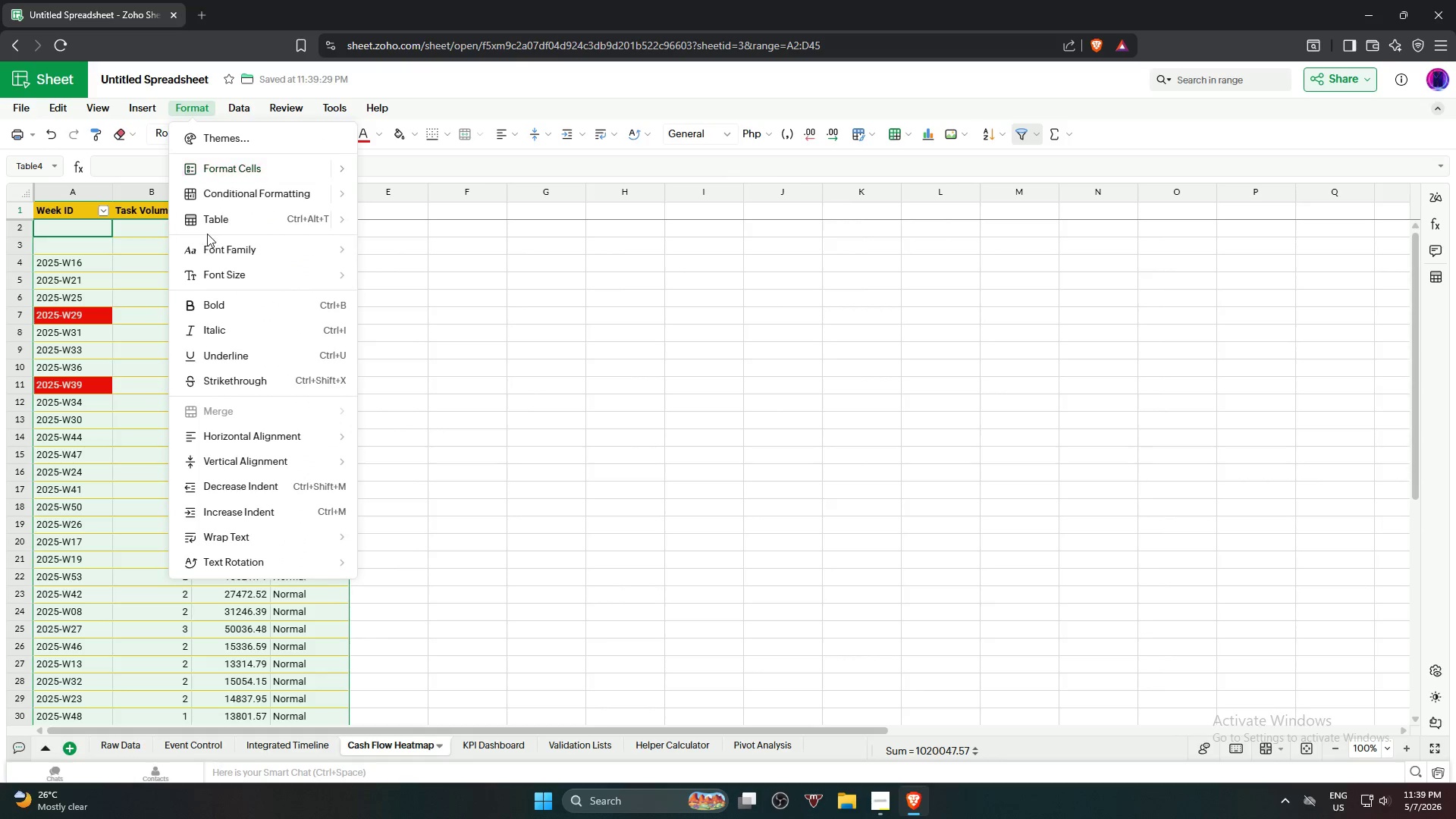 
left_click([231, 196])
 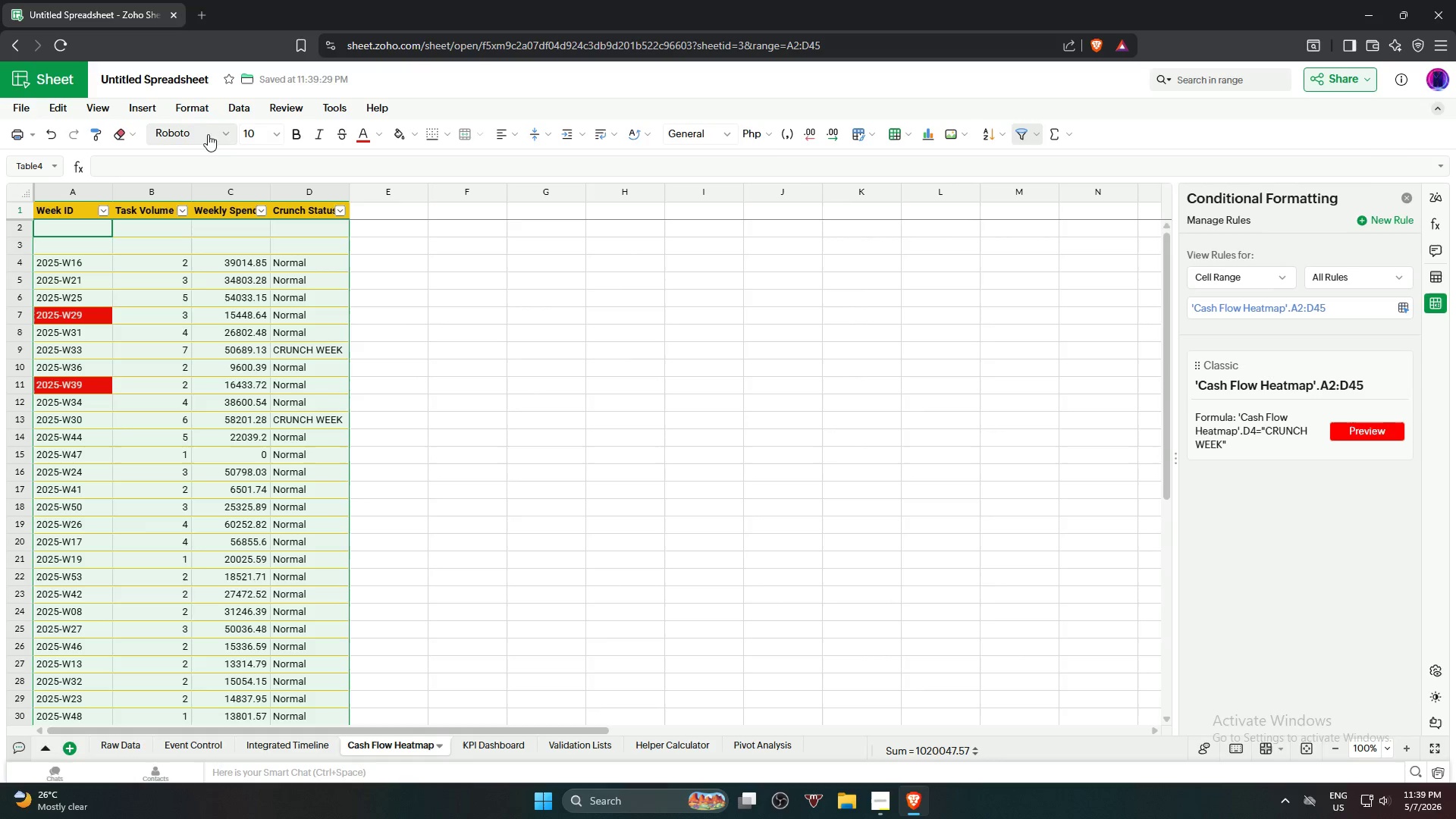 
left_click([209, 109])
 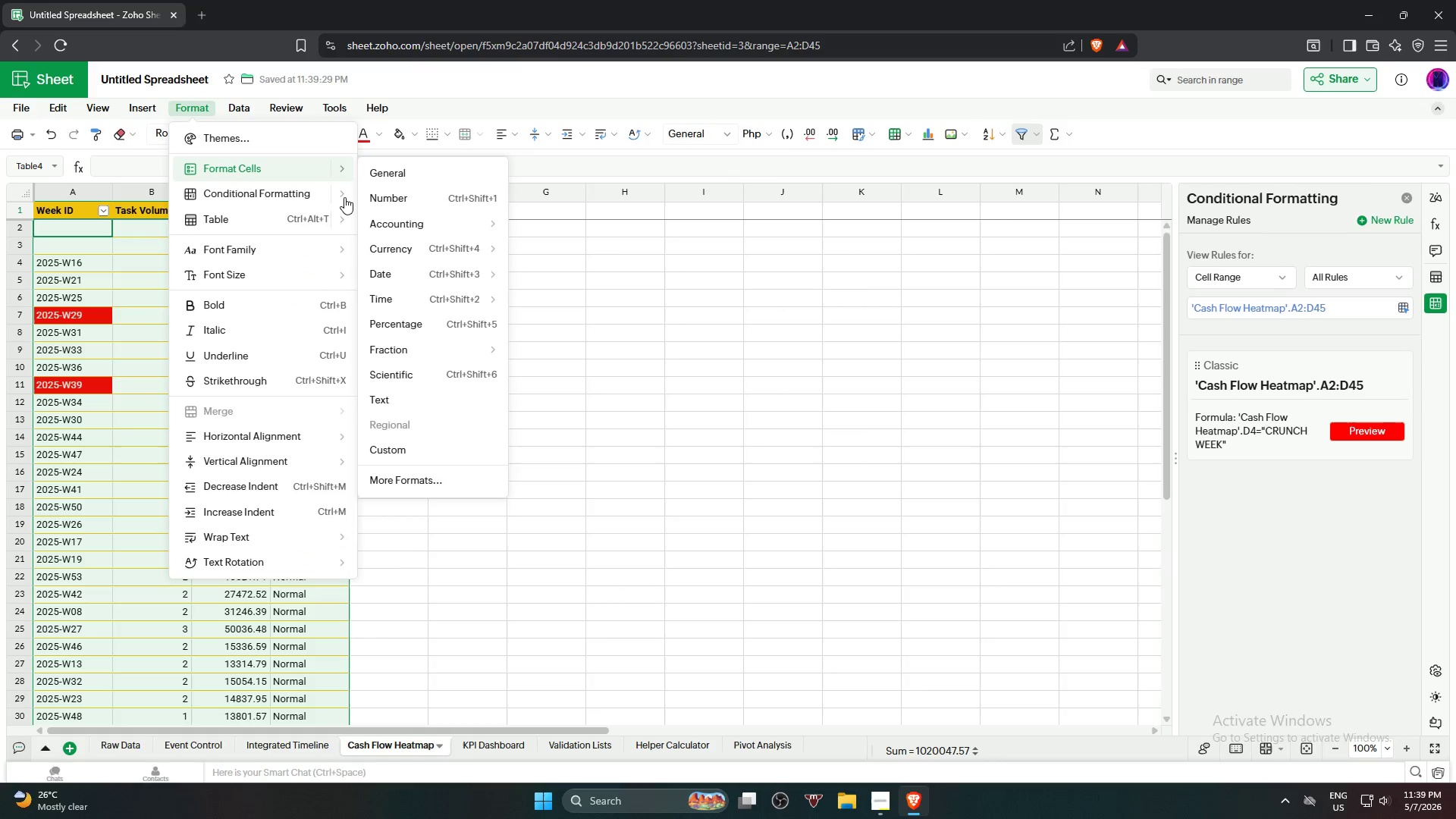 
left_click([335, 196])
 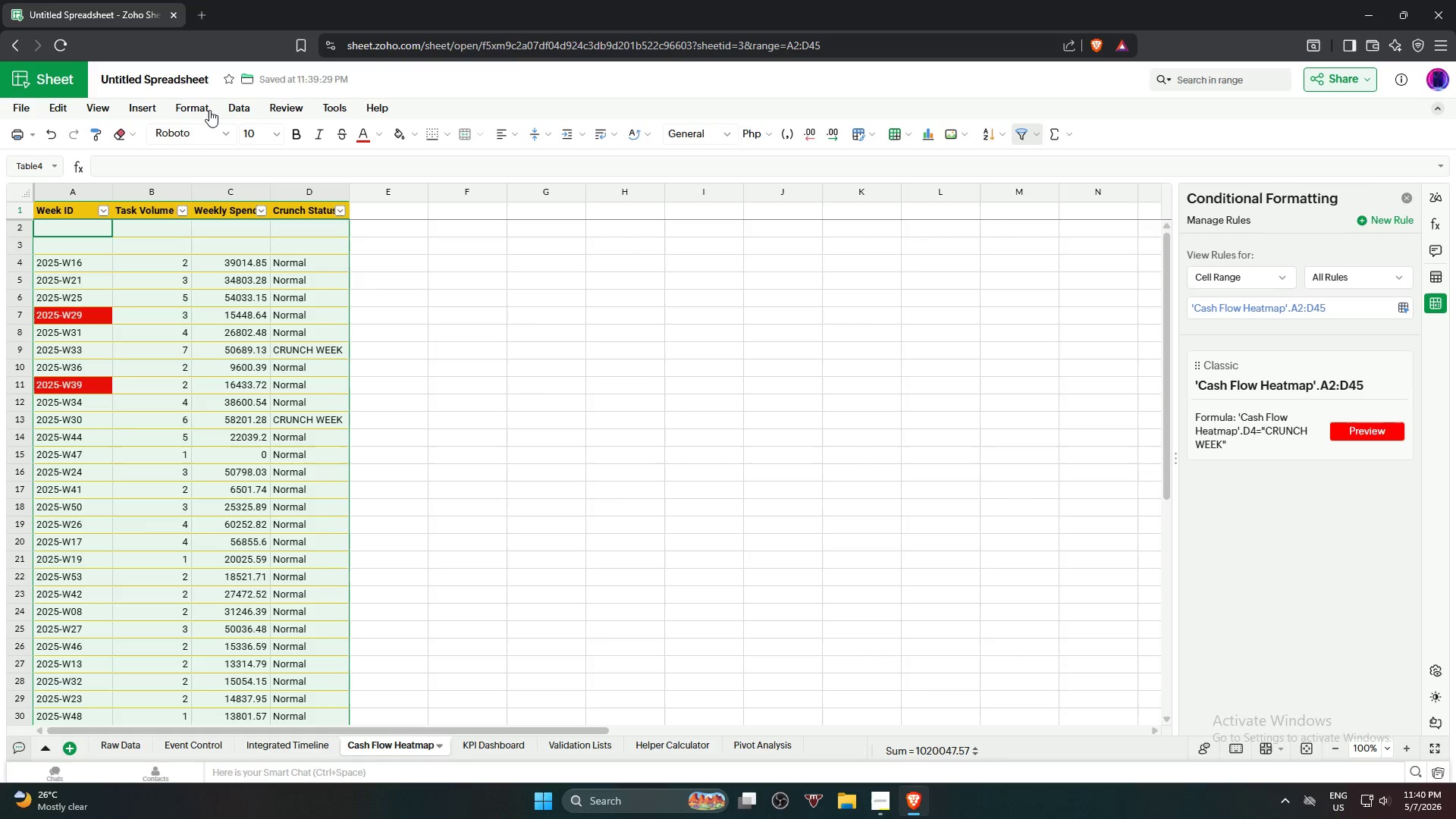 
left_click([204, 106])
 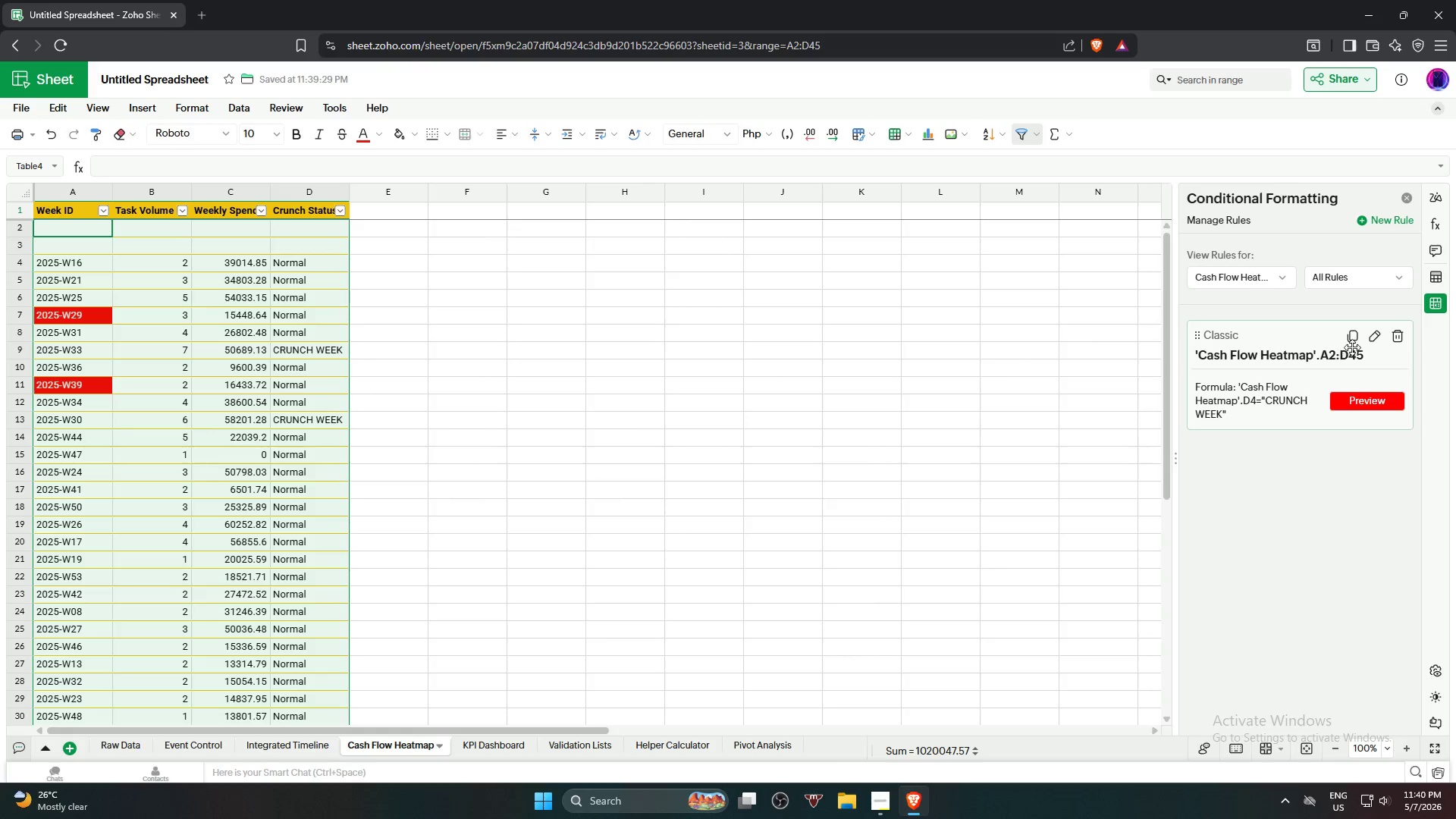 
wait(11.84)
 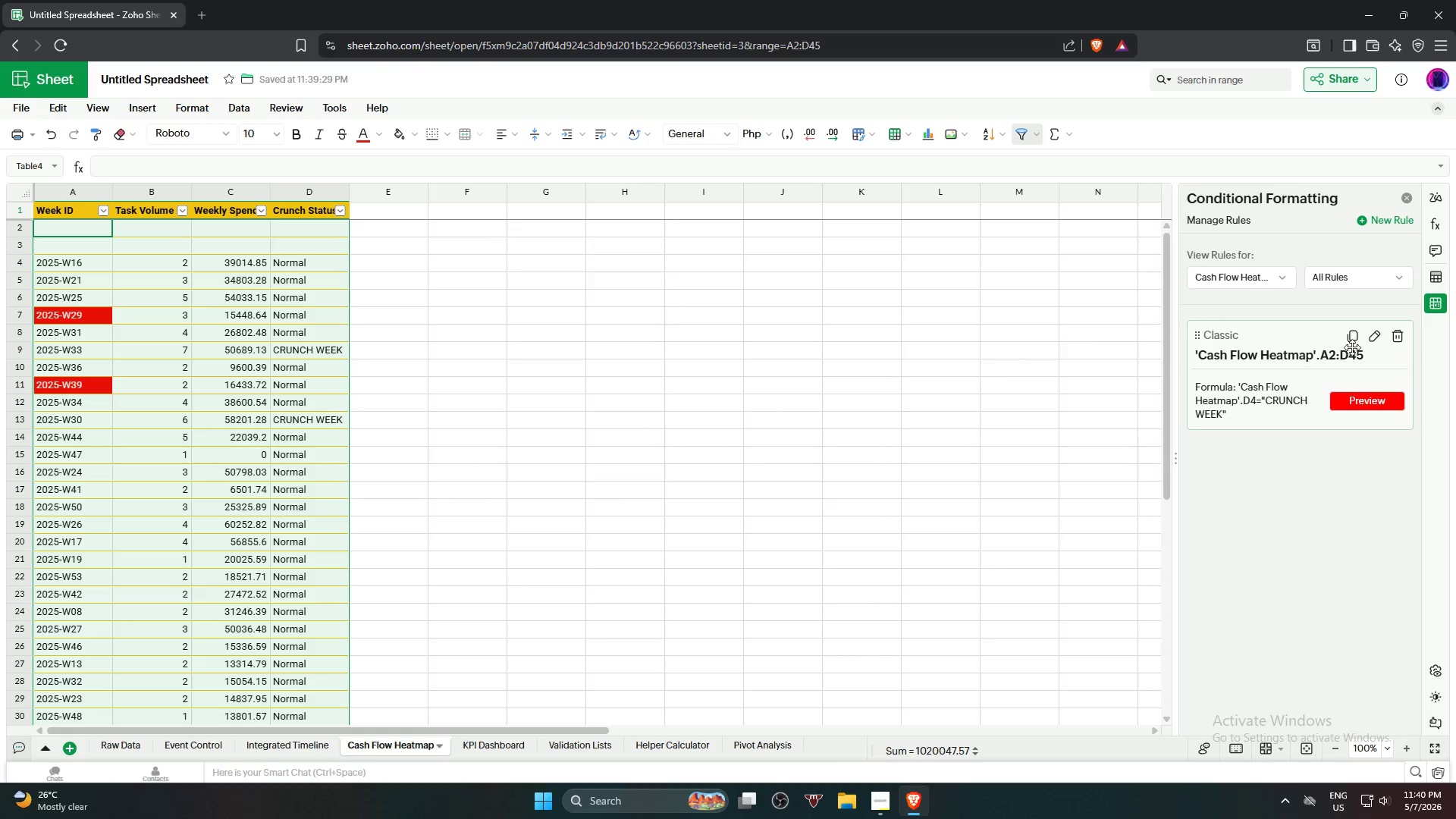 
left_click([1373, 335])
 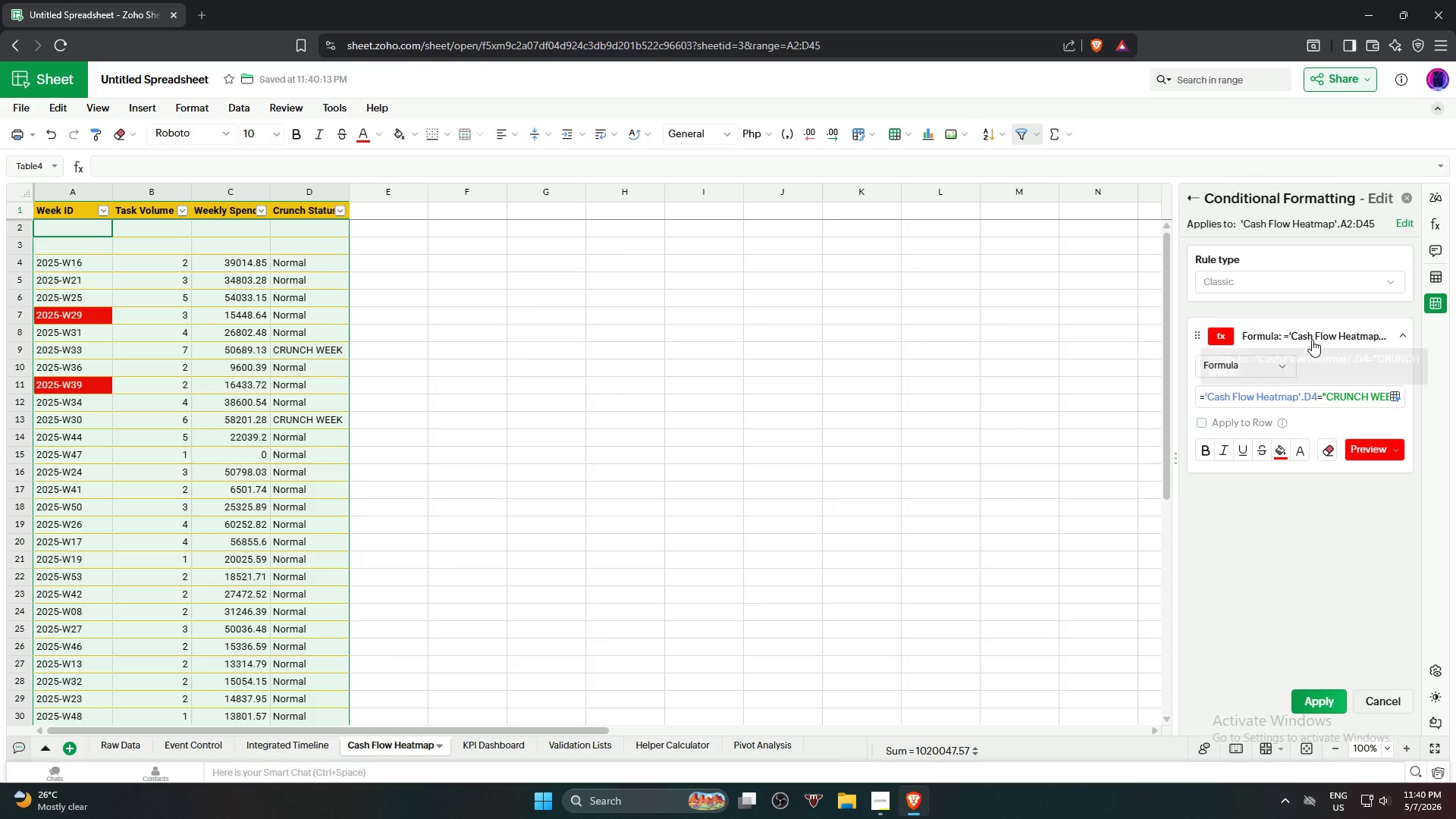 
left_click([1332, 331])
 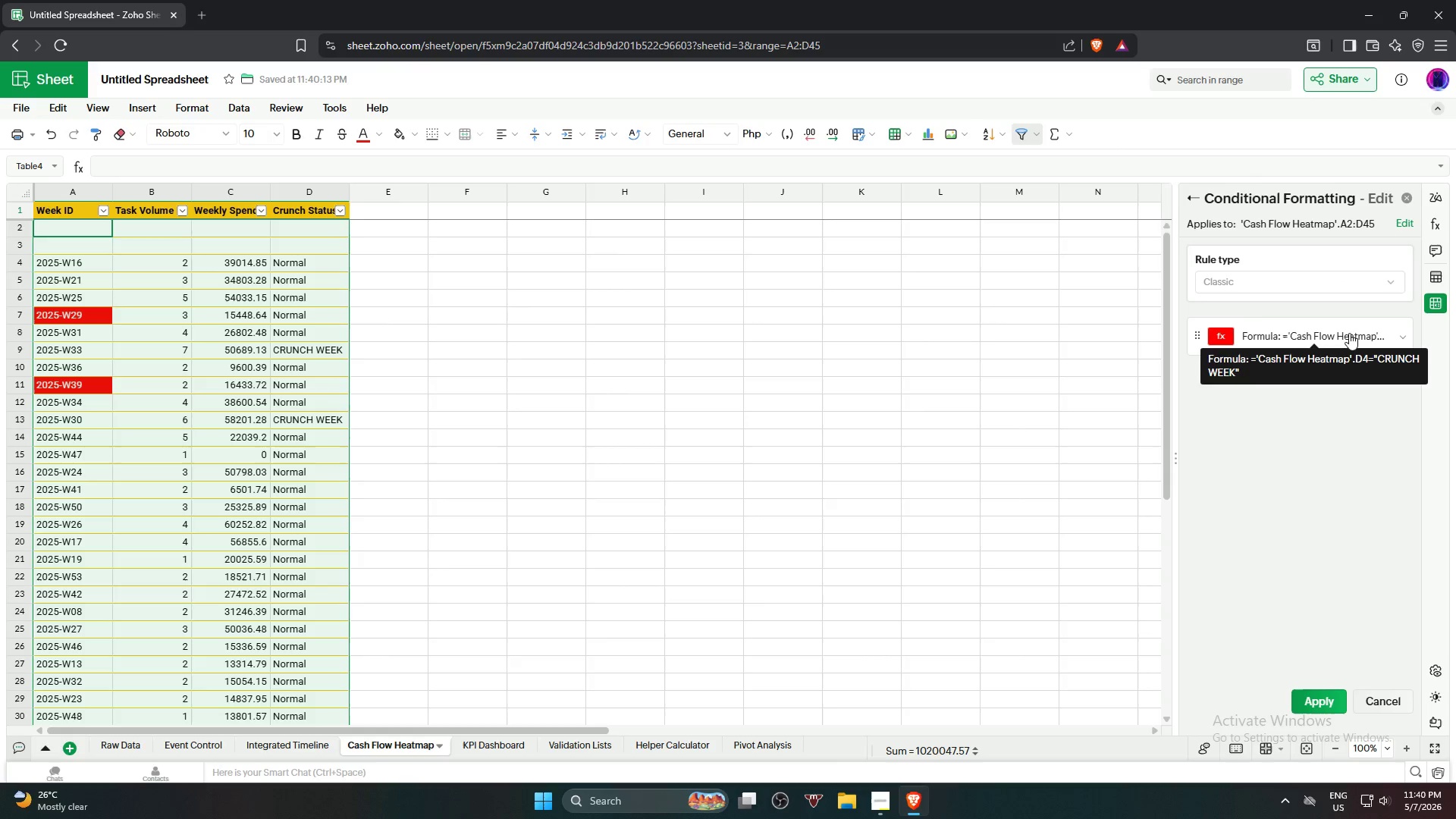 
left_click([1326, 462])
 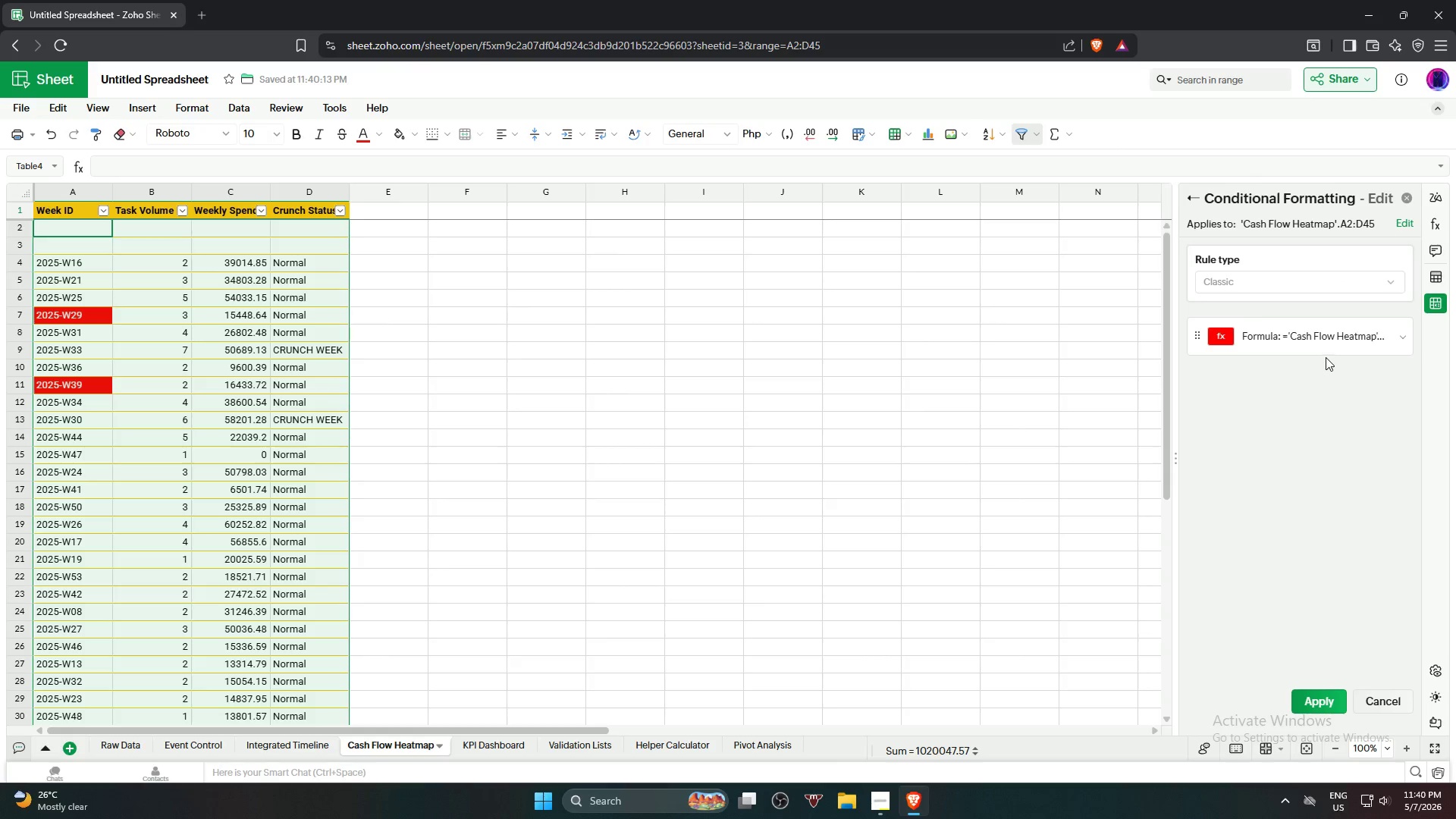 
left_click([1330, 337])
 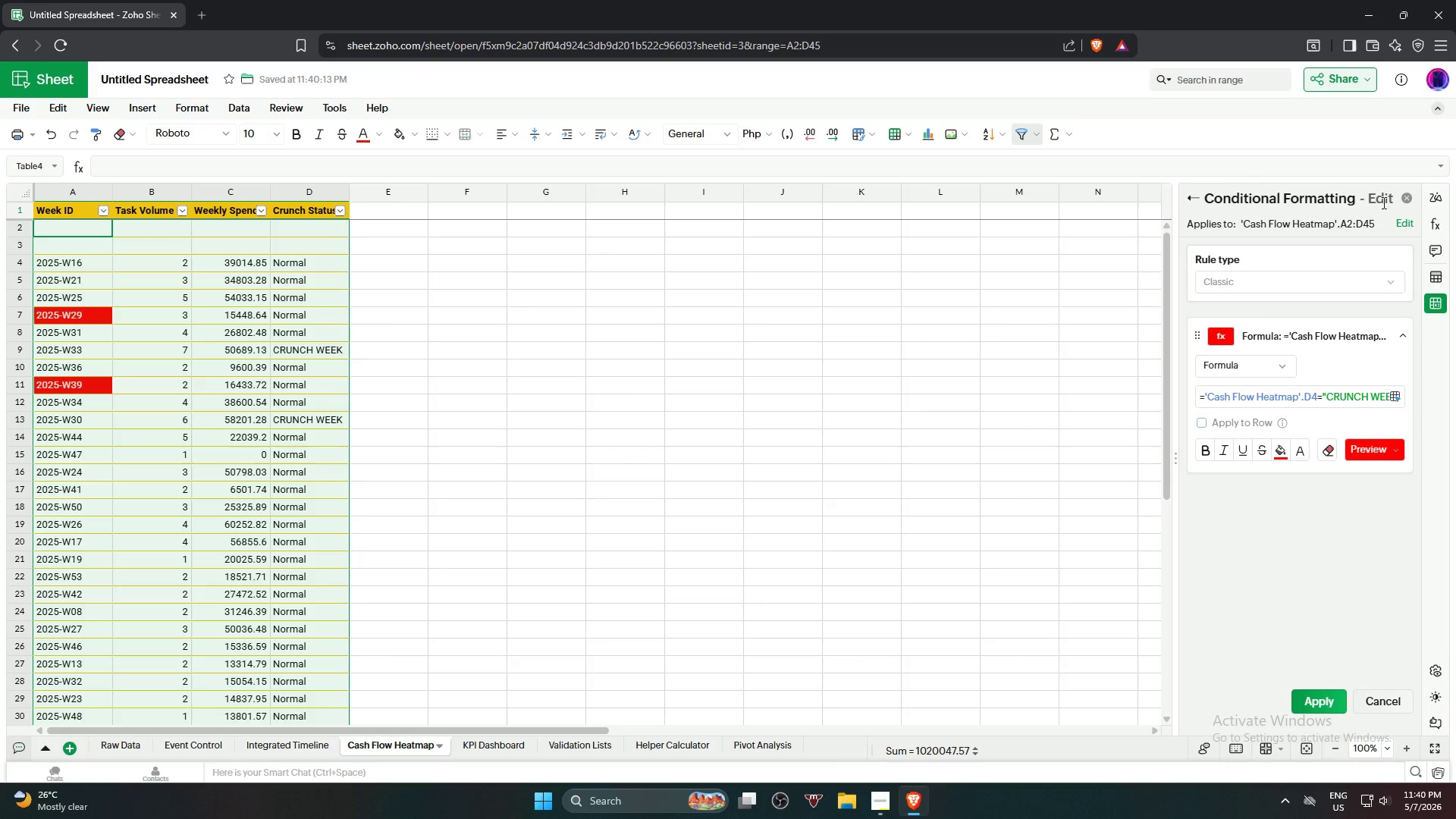 
left_click([1404, 194])
 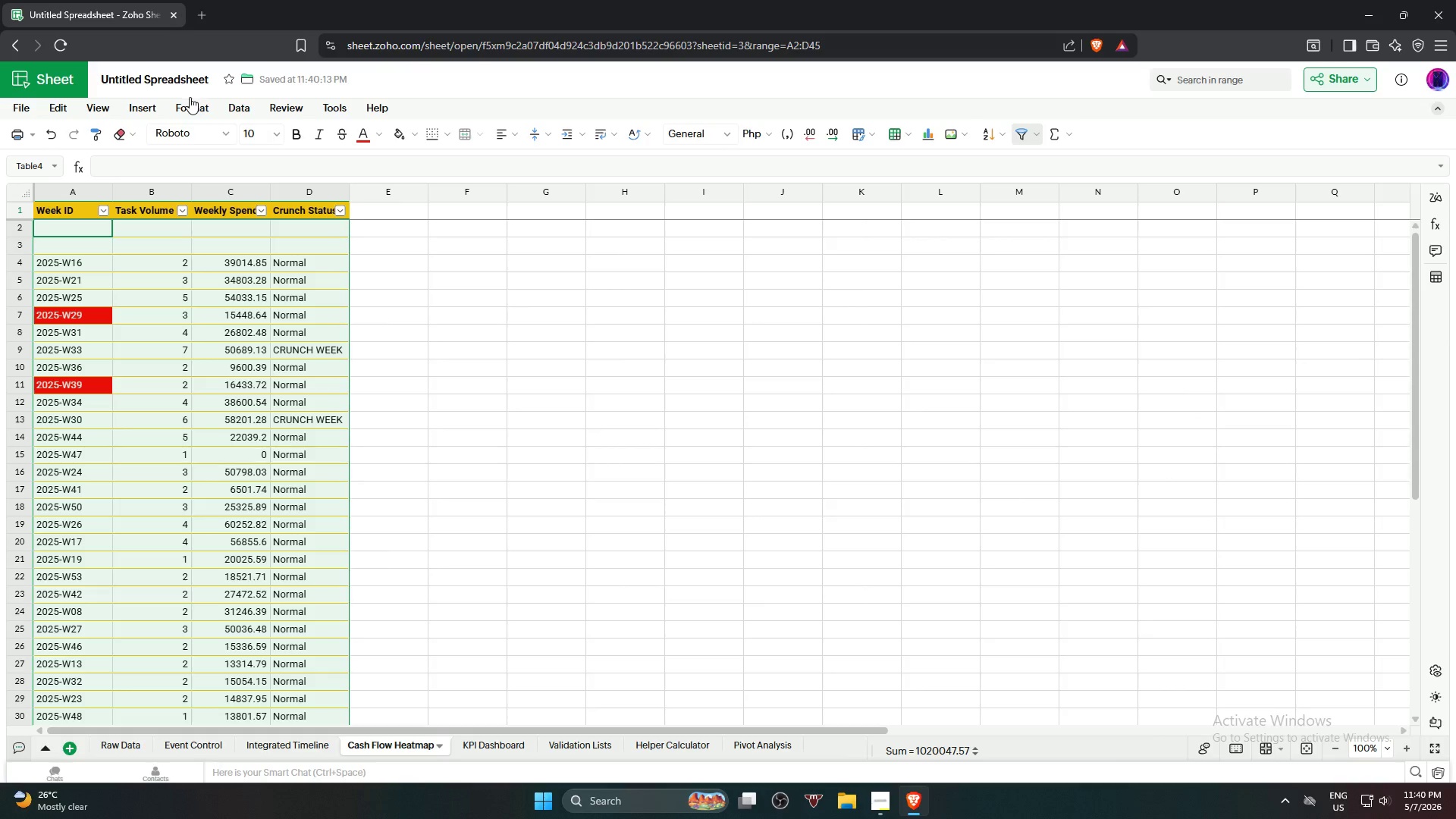 
left_click([189, 109])
 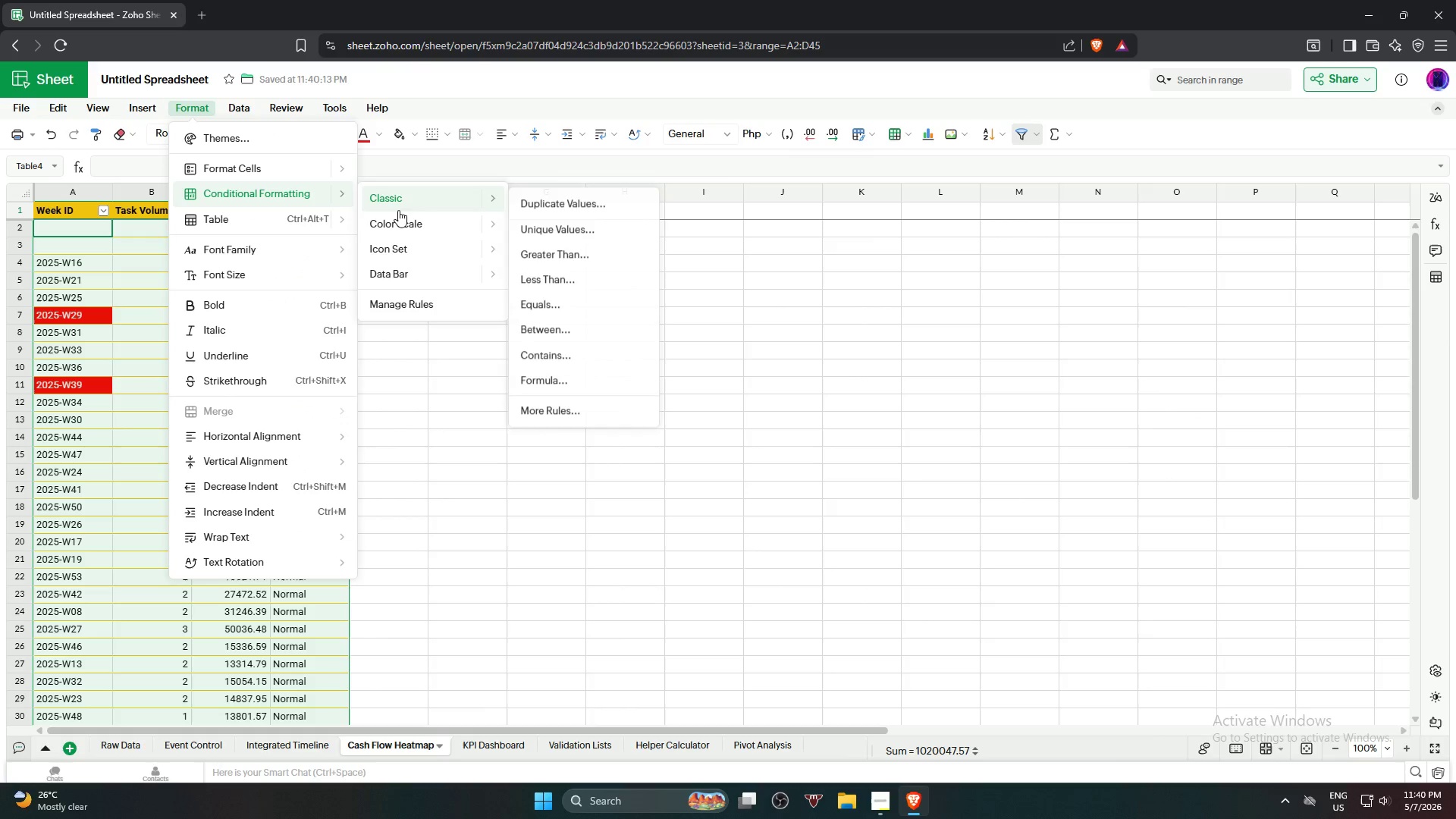 
left_click([425, 306])
 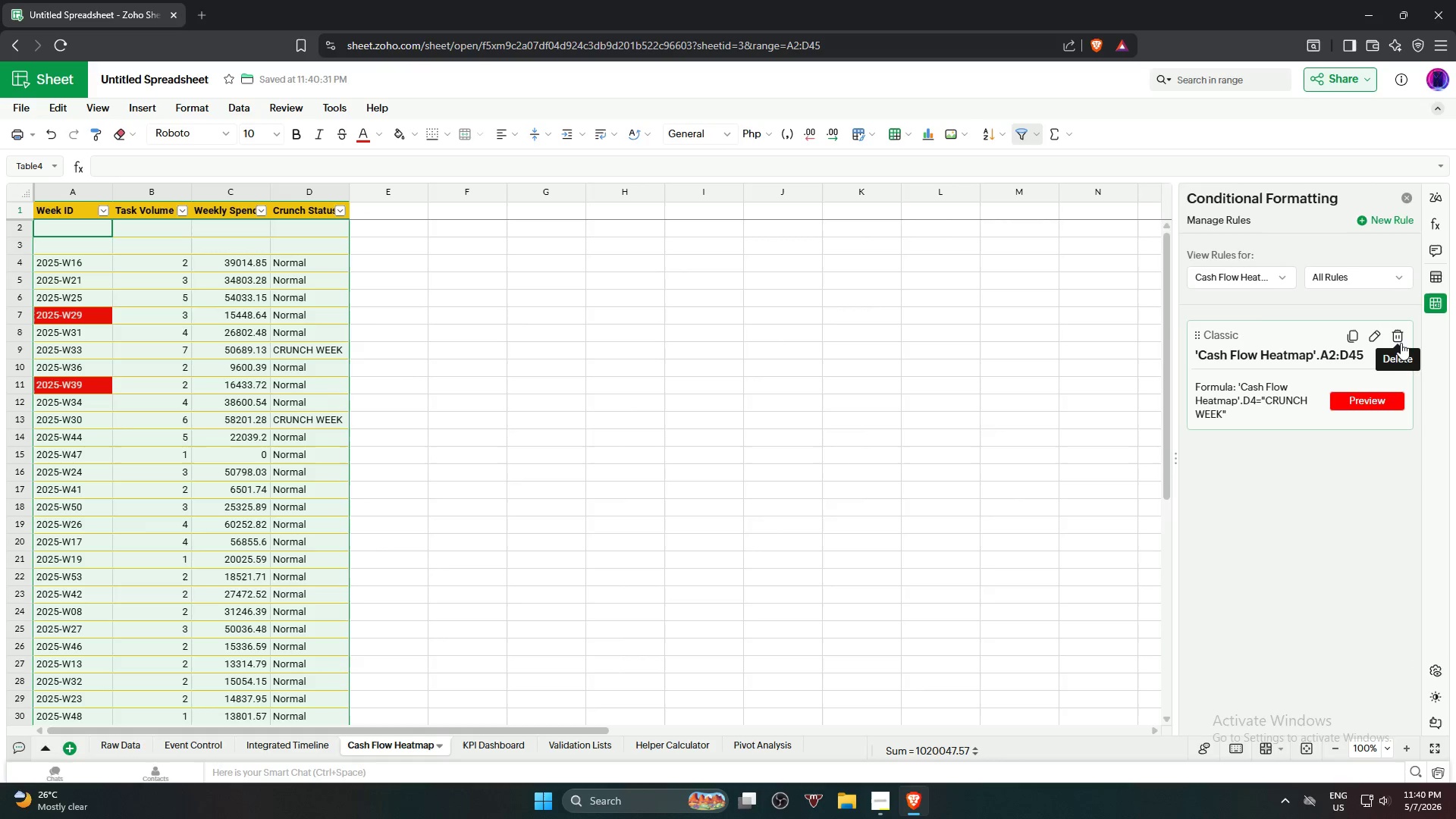 
left_click([1398, 338])
 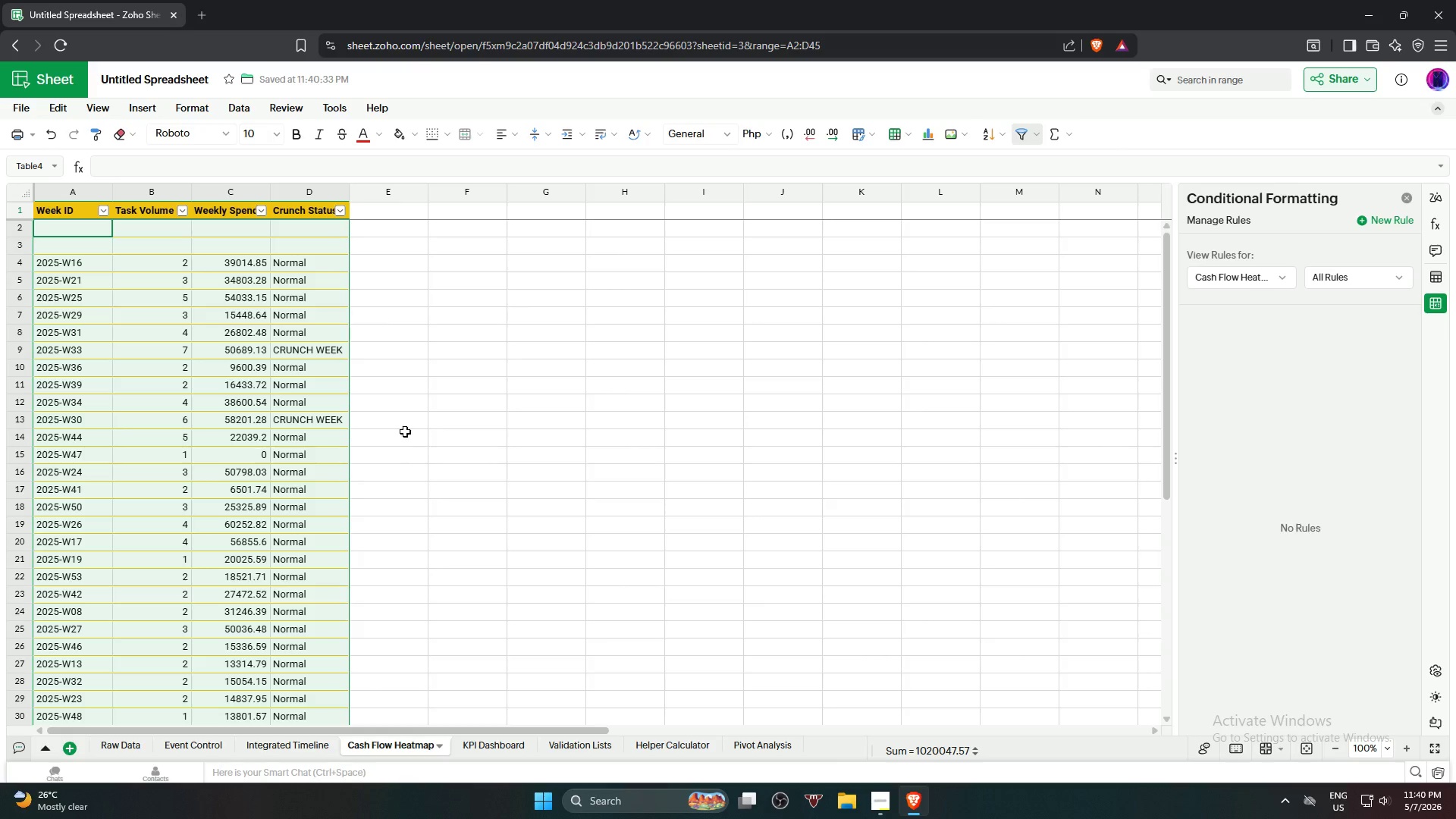 
left_click([412, 437])
 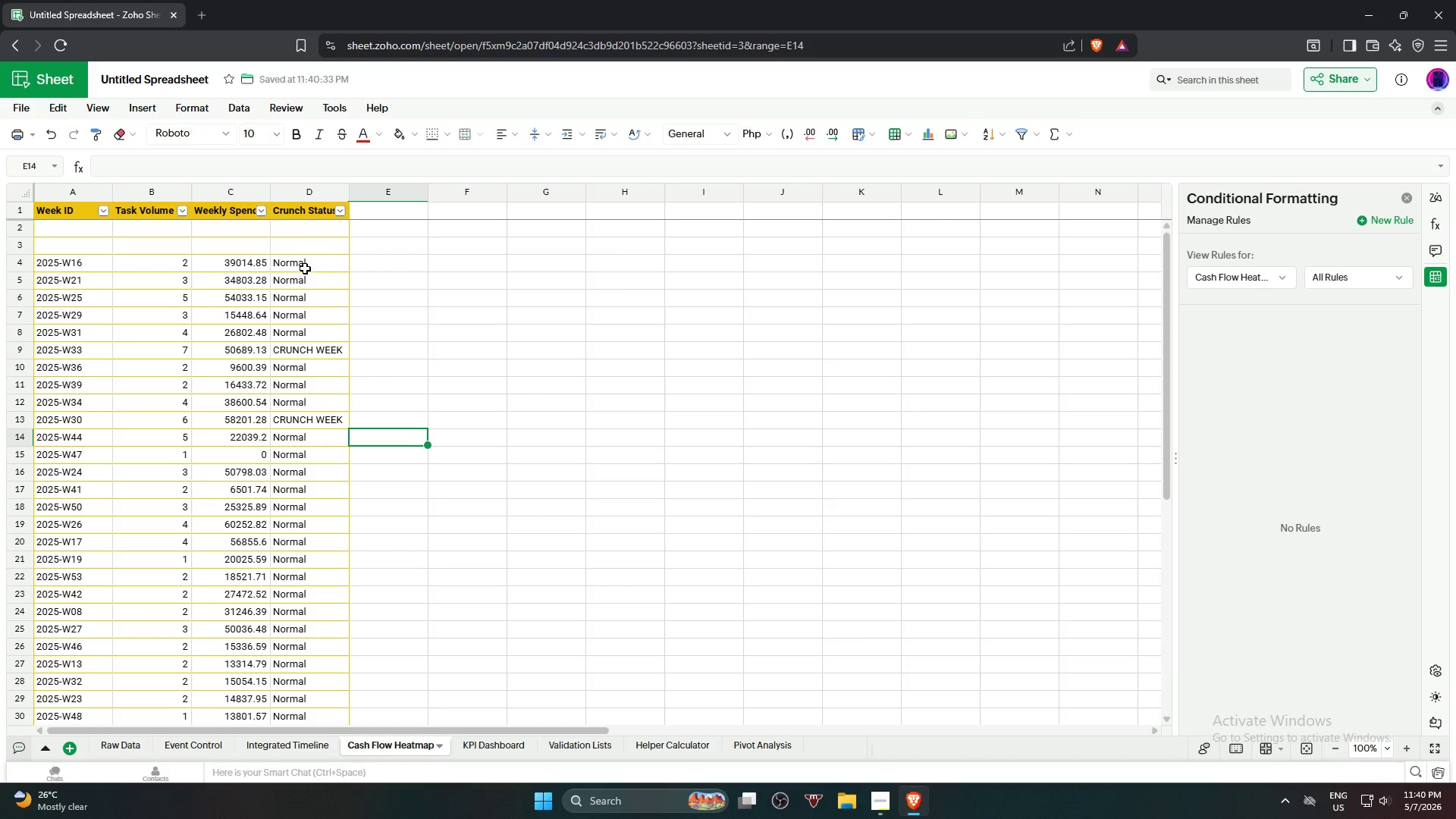 
left_click_drag(start_coordinate=[306, 265], to_coordinate=[301, 545])
 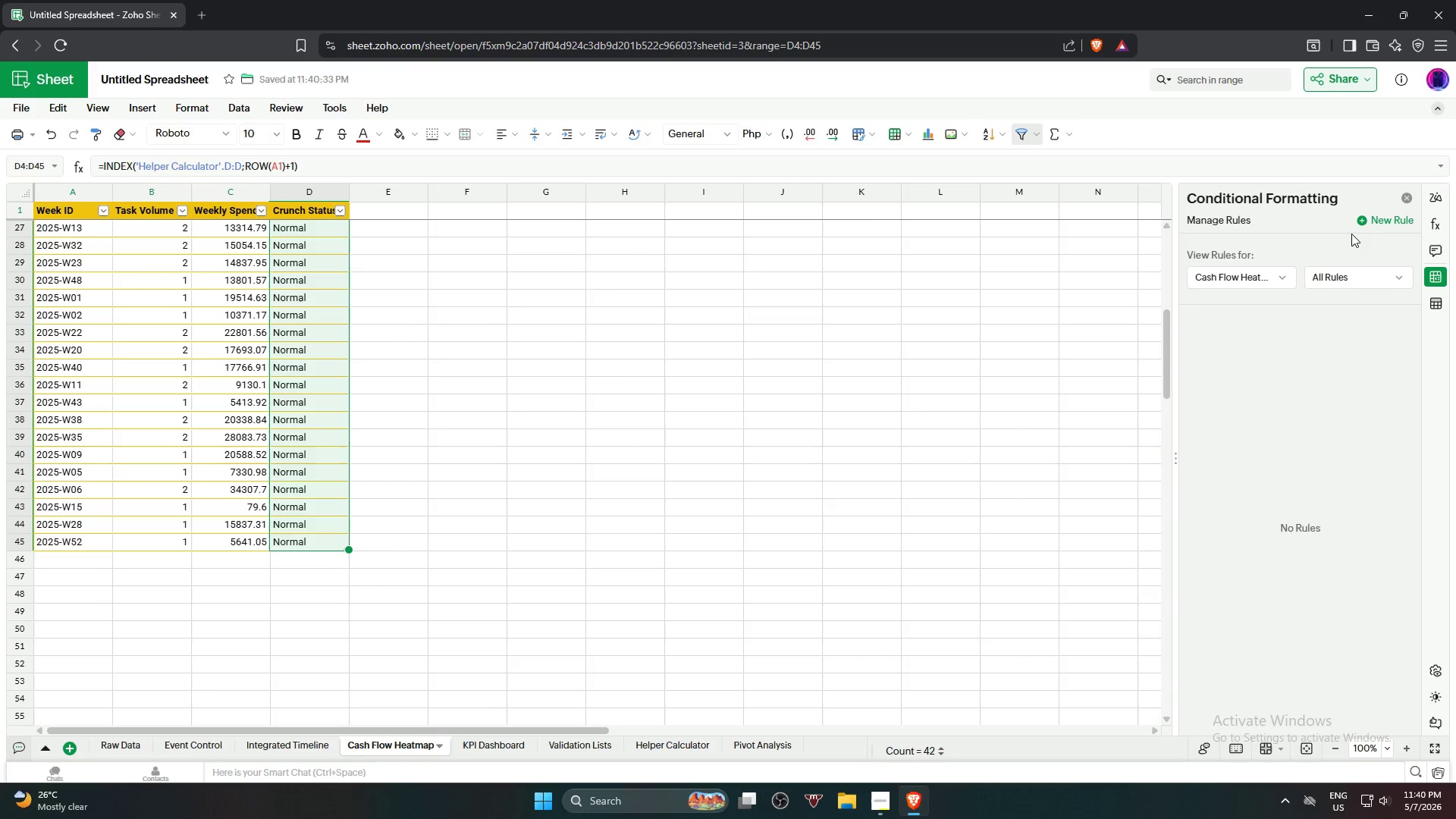 
left_click([1375, 218])
 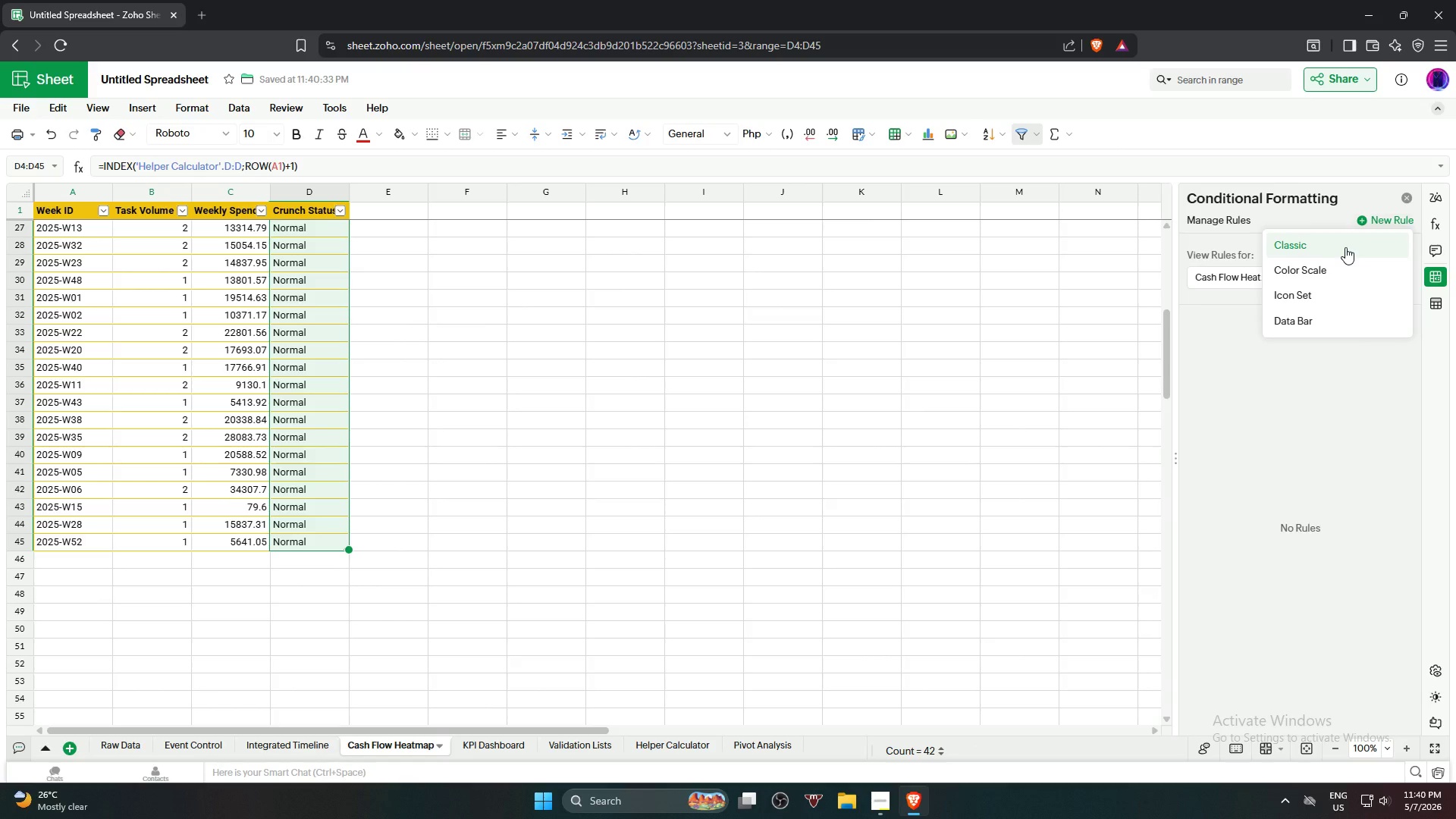 
left_click([1345, 247])
 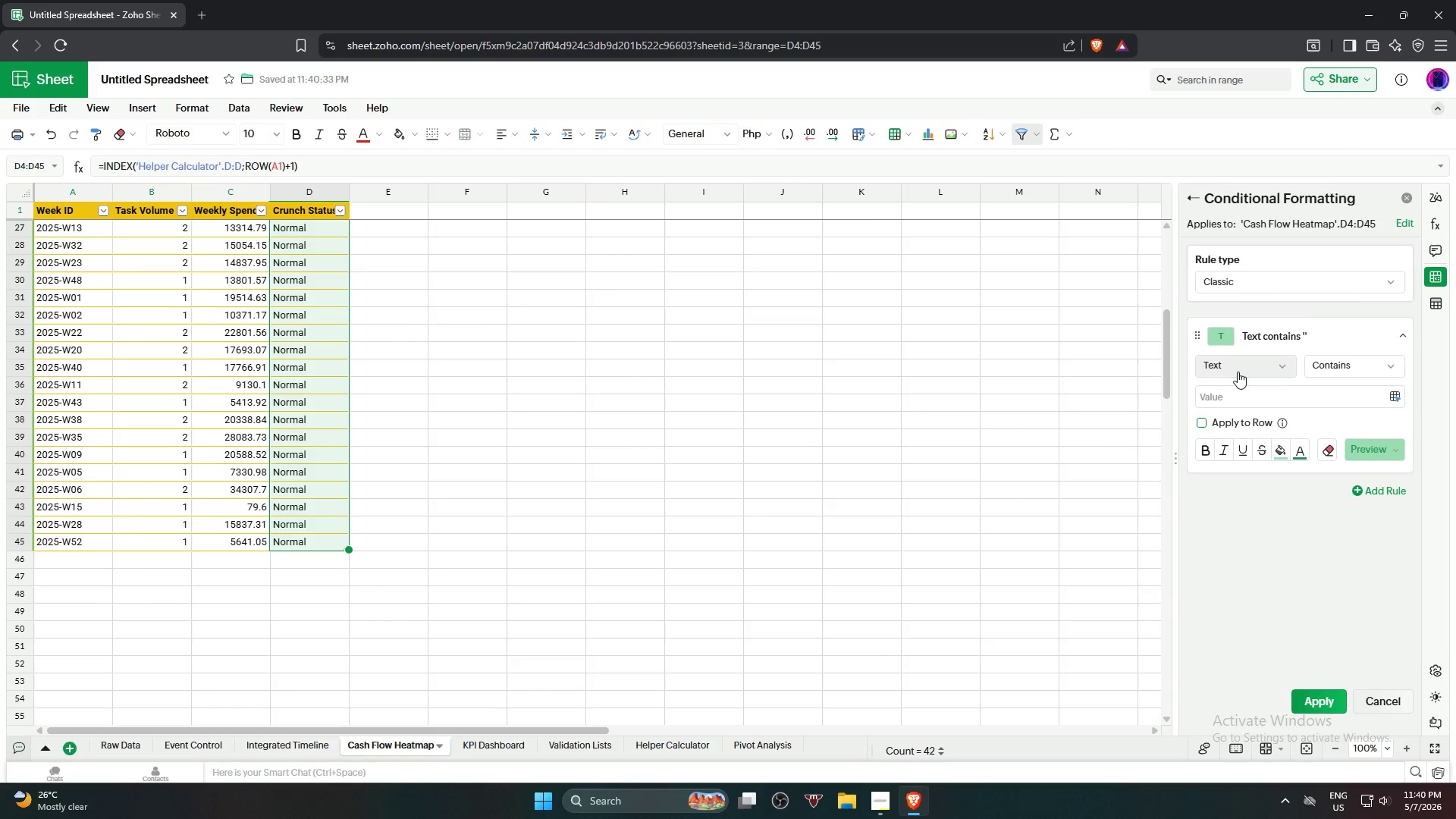 
left_click([1238, 372])
 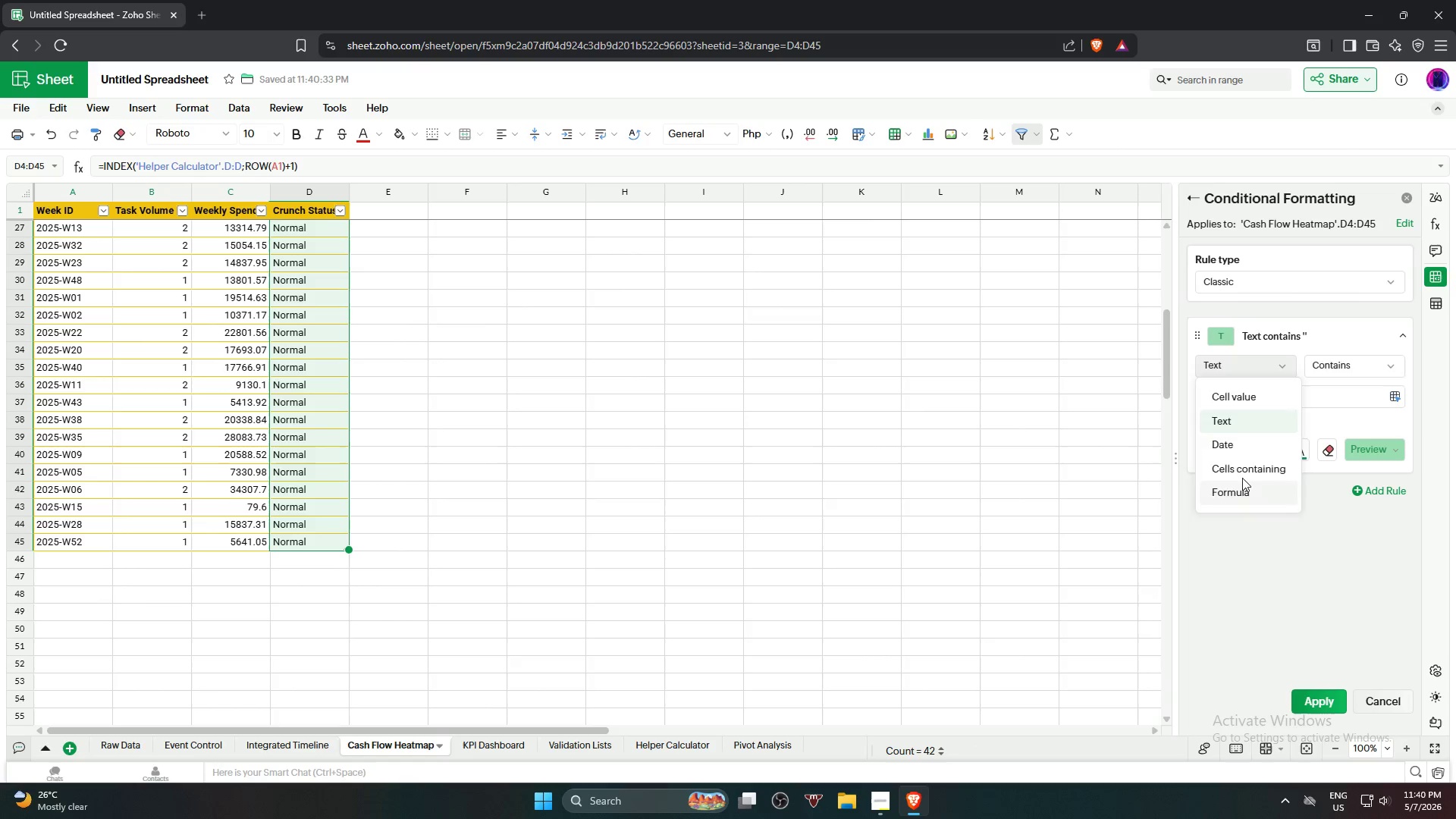 
left_click([1257, 398])
 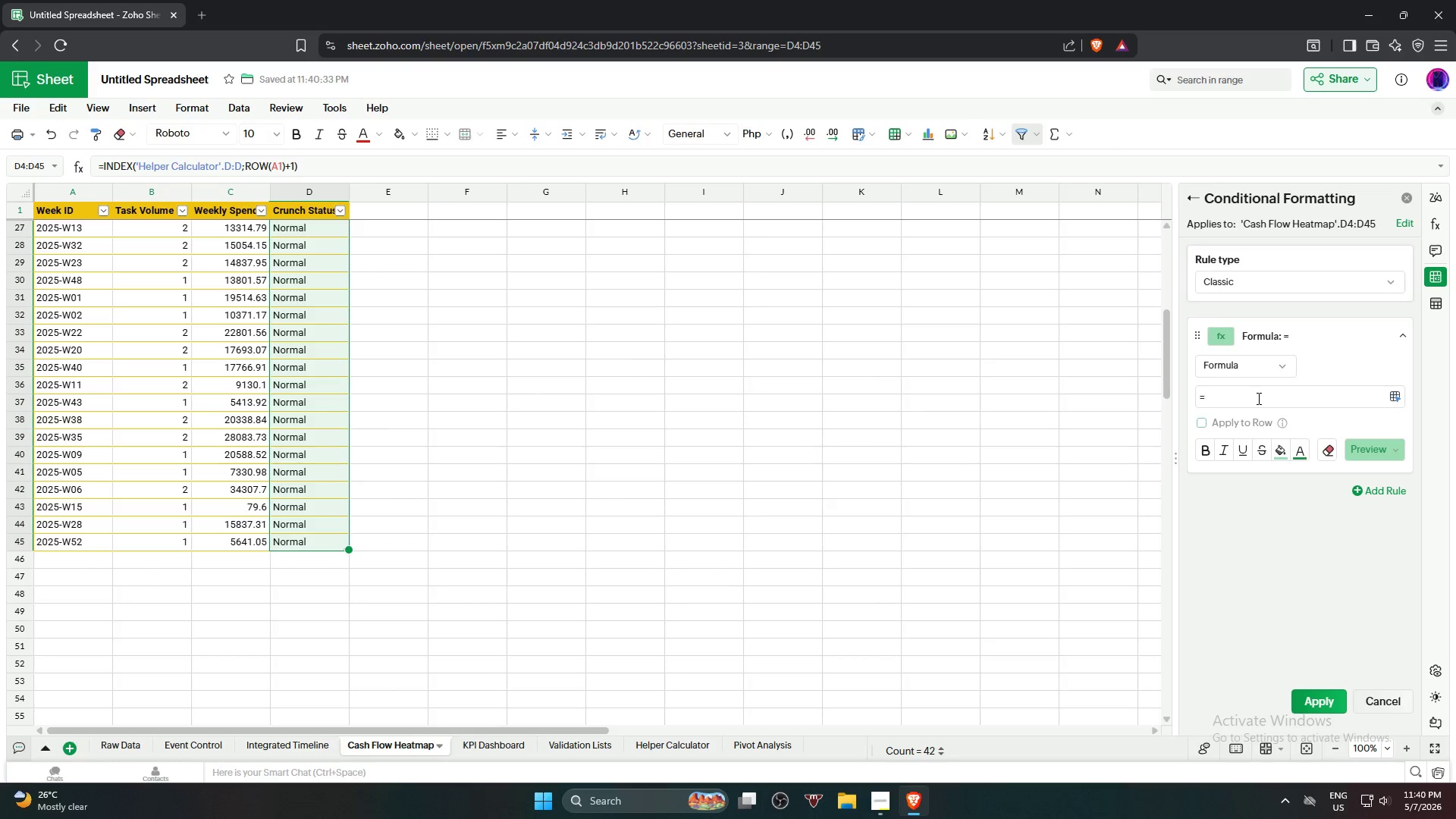 
wait(6.61)
 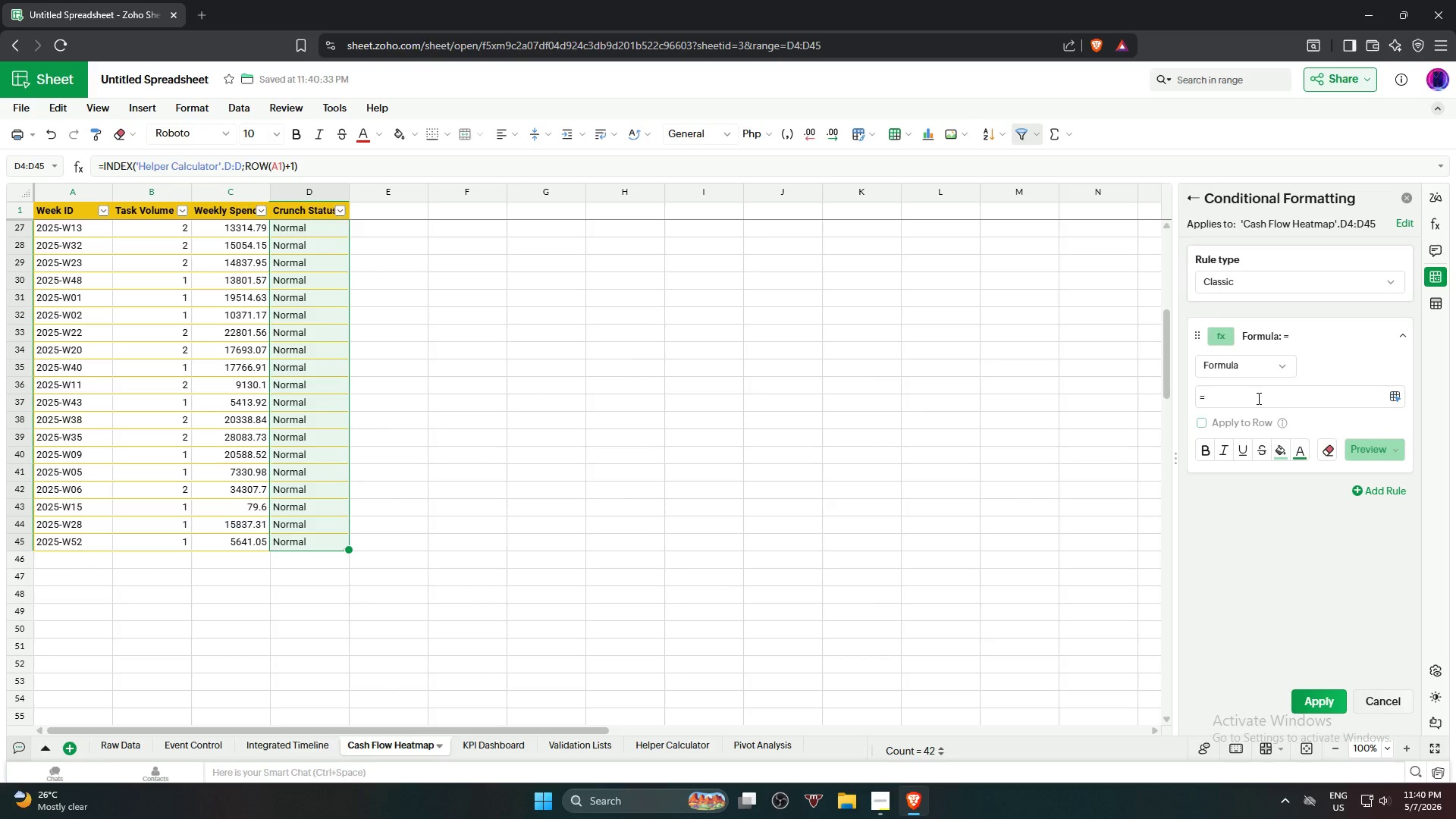 
type($D)
key(Backspace)
type(d4="crunch week")
 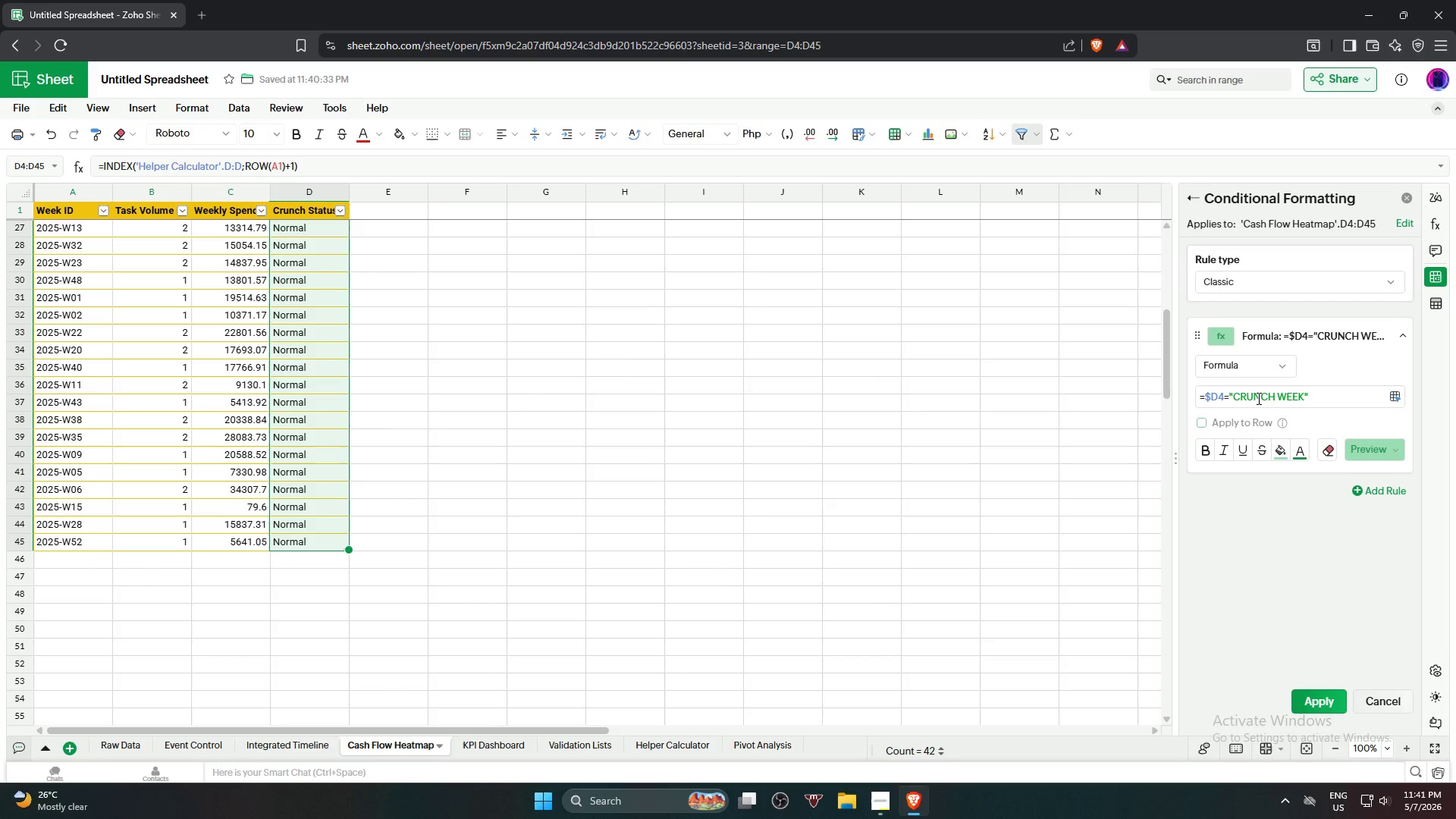 
left_click([1285, 456])
 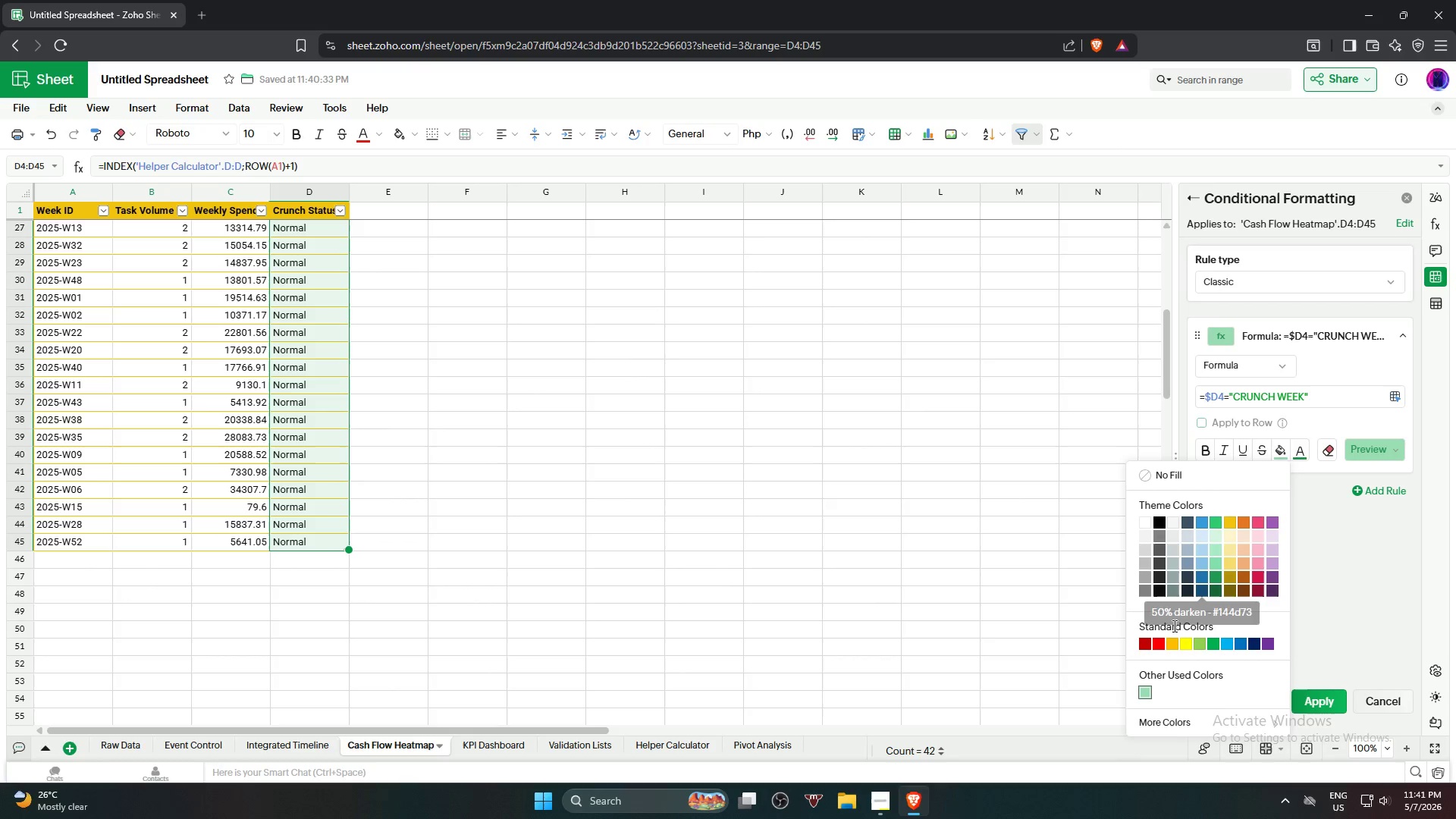 
left_click([1162, 640])
 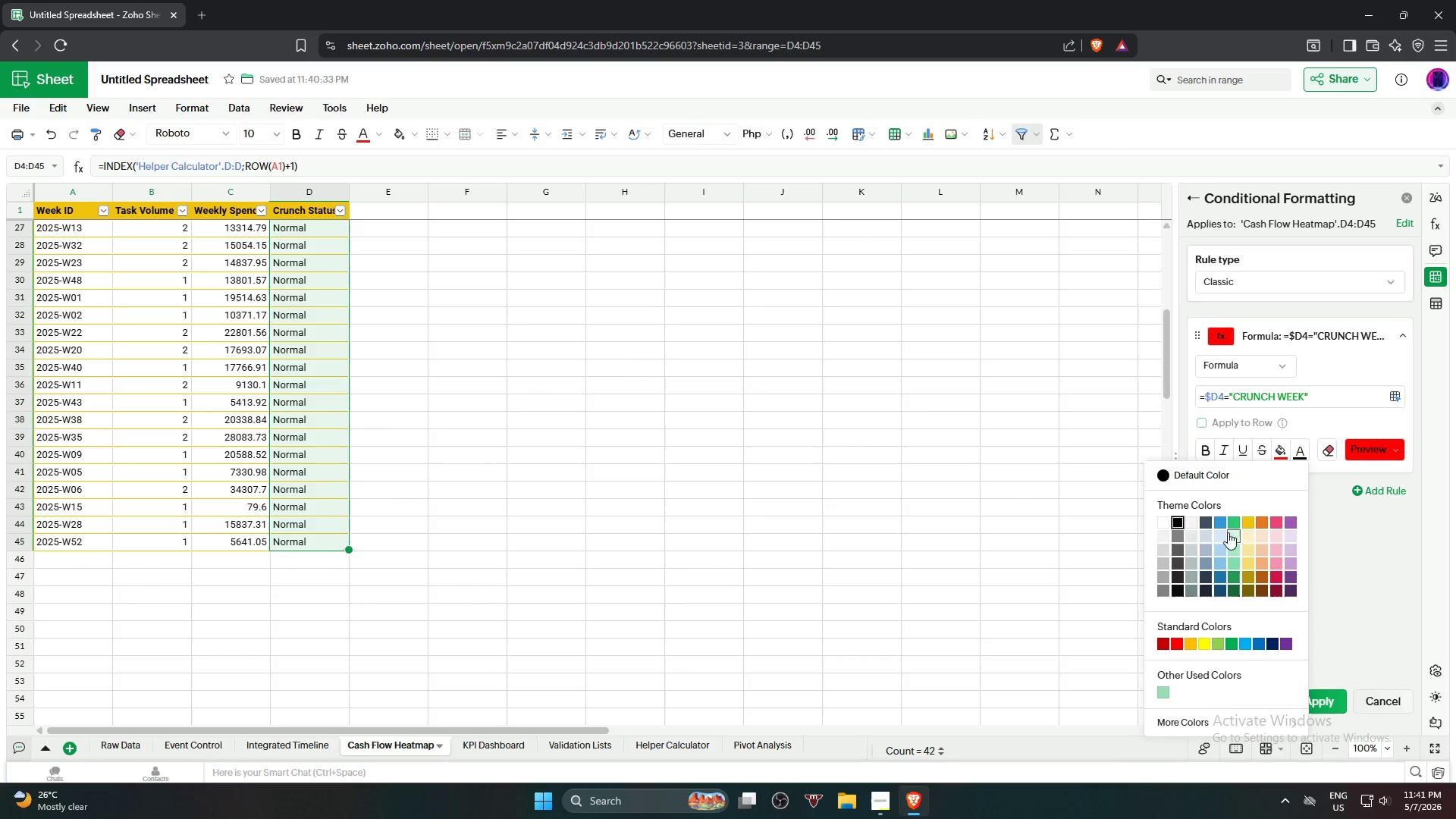 
left_click([1191, 520])
 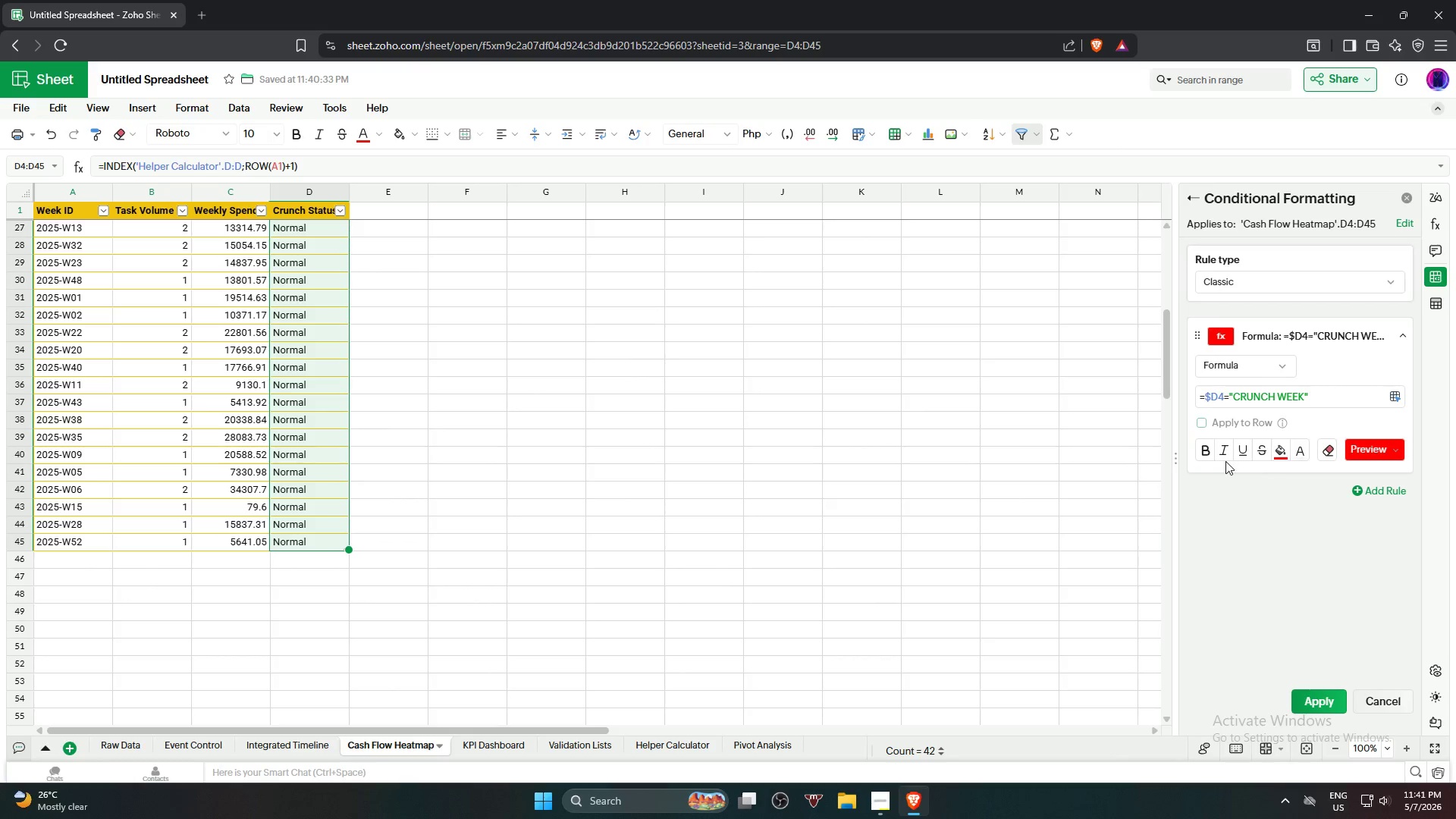 
left_click([1208, 454])
 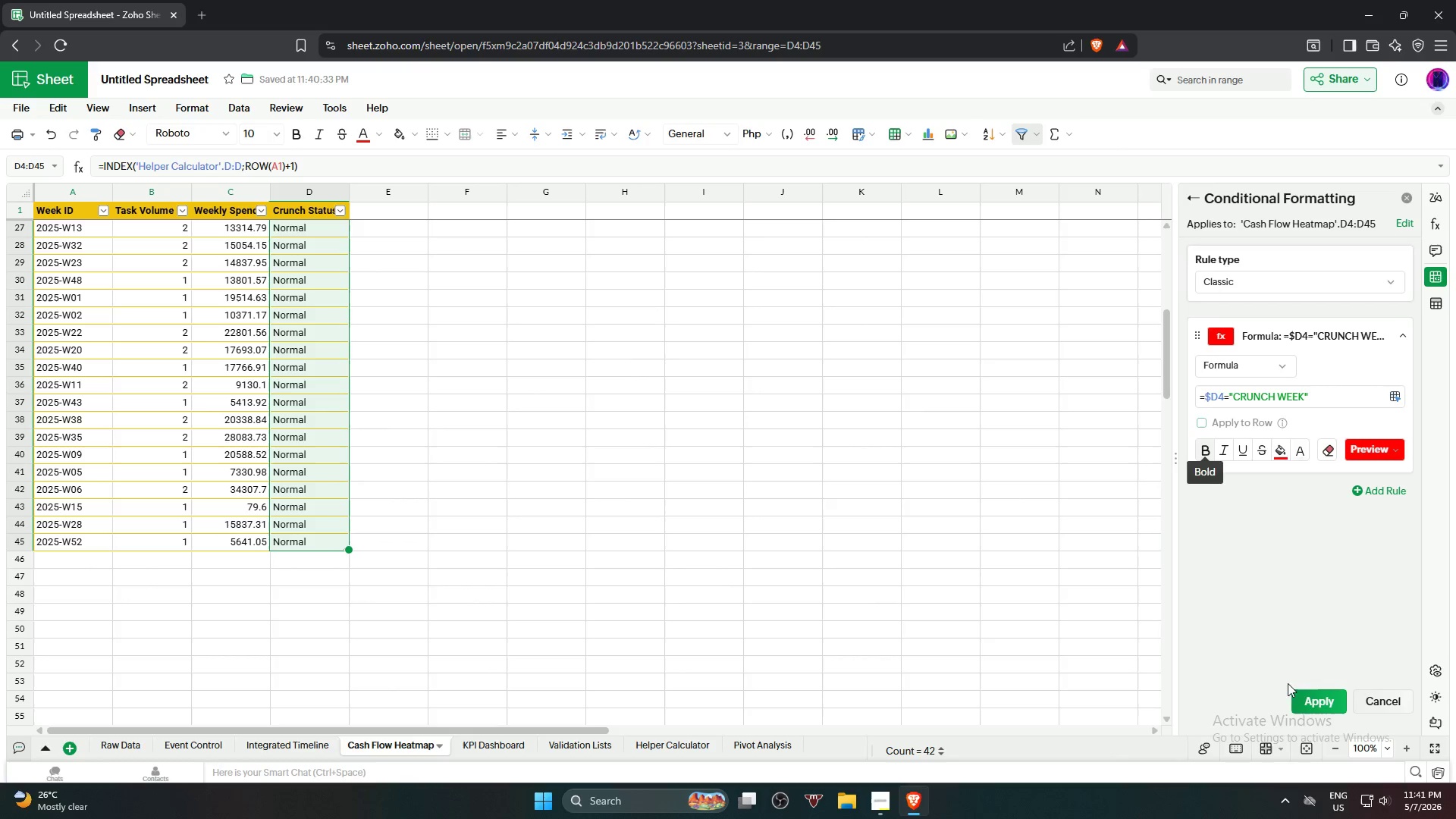 
left_click([1315, 700])
 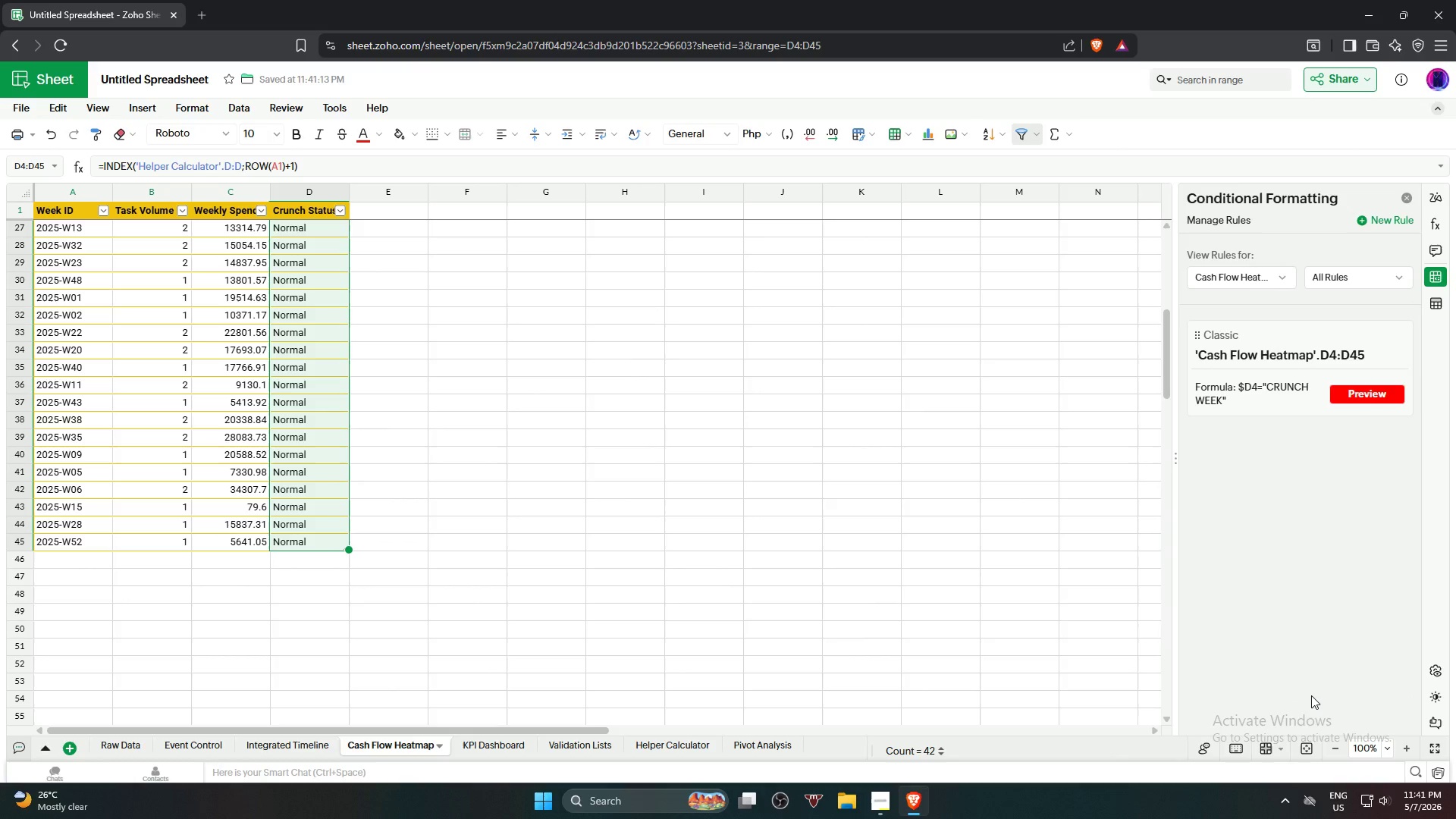 
scroll: coordinate [417, 488], scroll_direction: up, amount: 6.0
 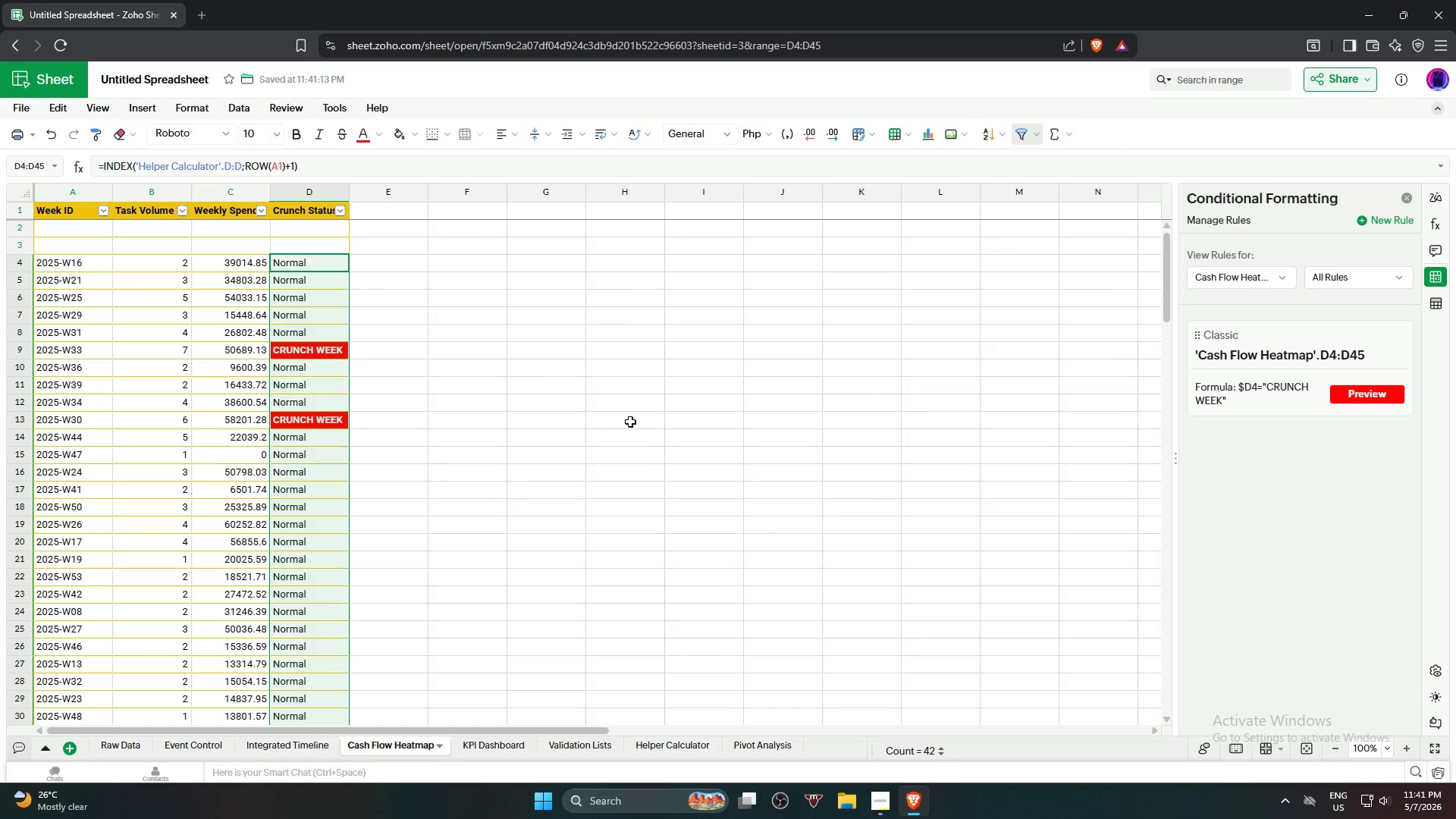 
left_click([772, 384])
 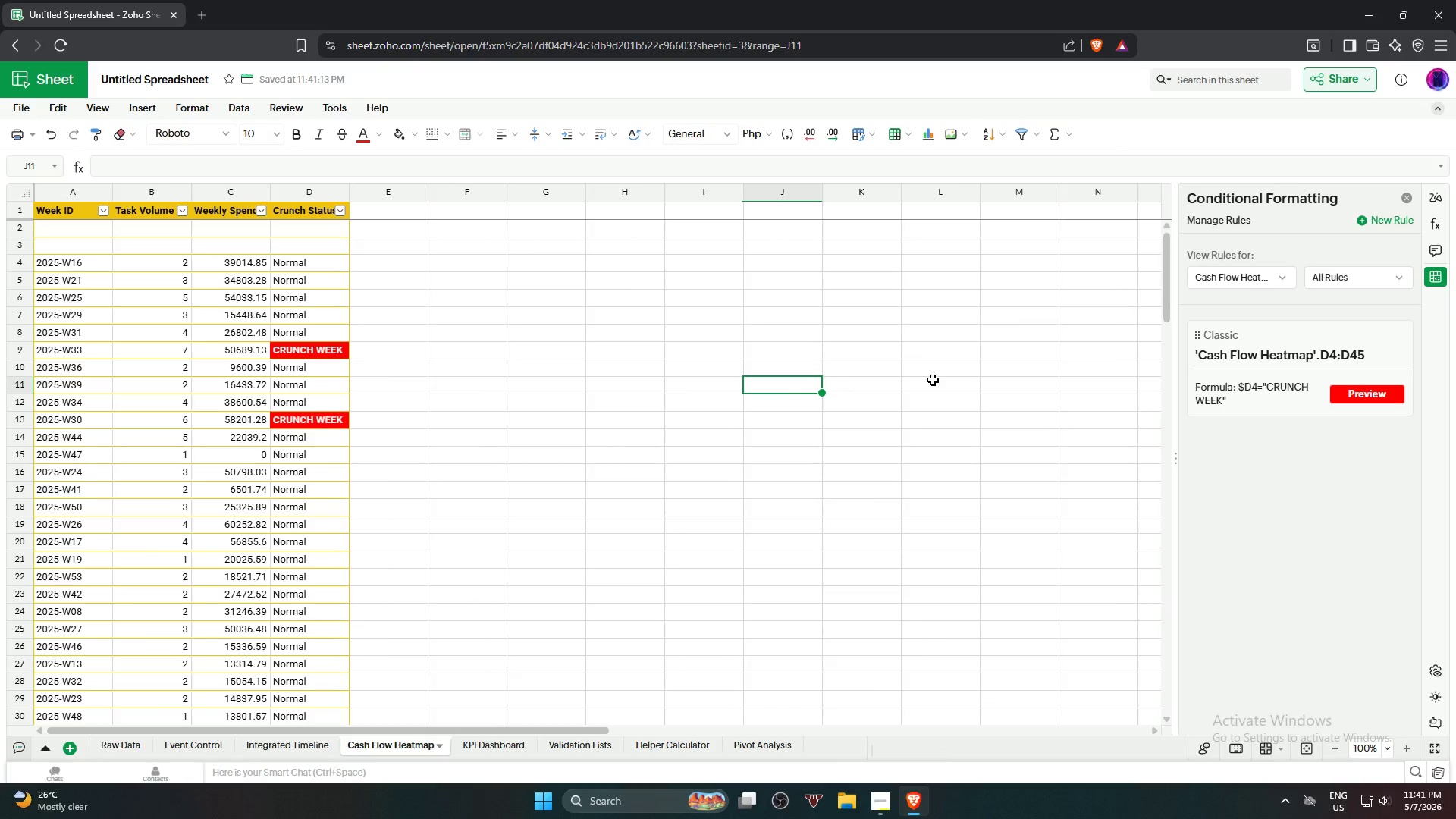 
scroll: coordinate [934, 379], scroll_direction: up, amount: 3.0
 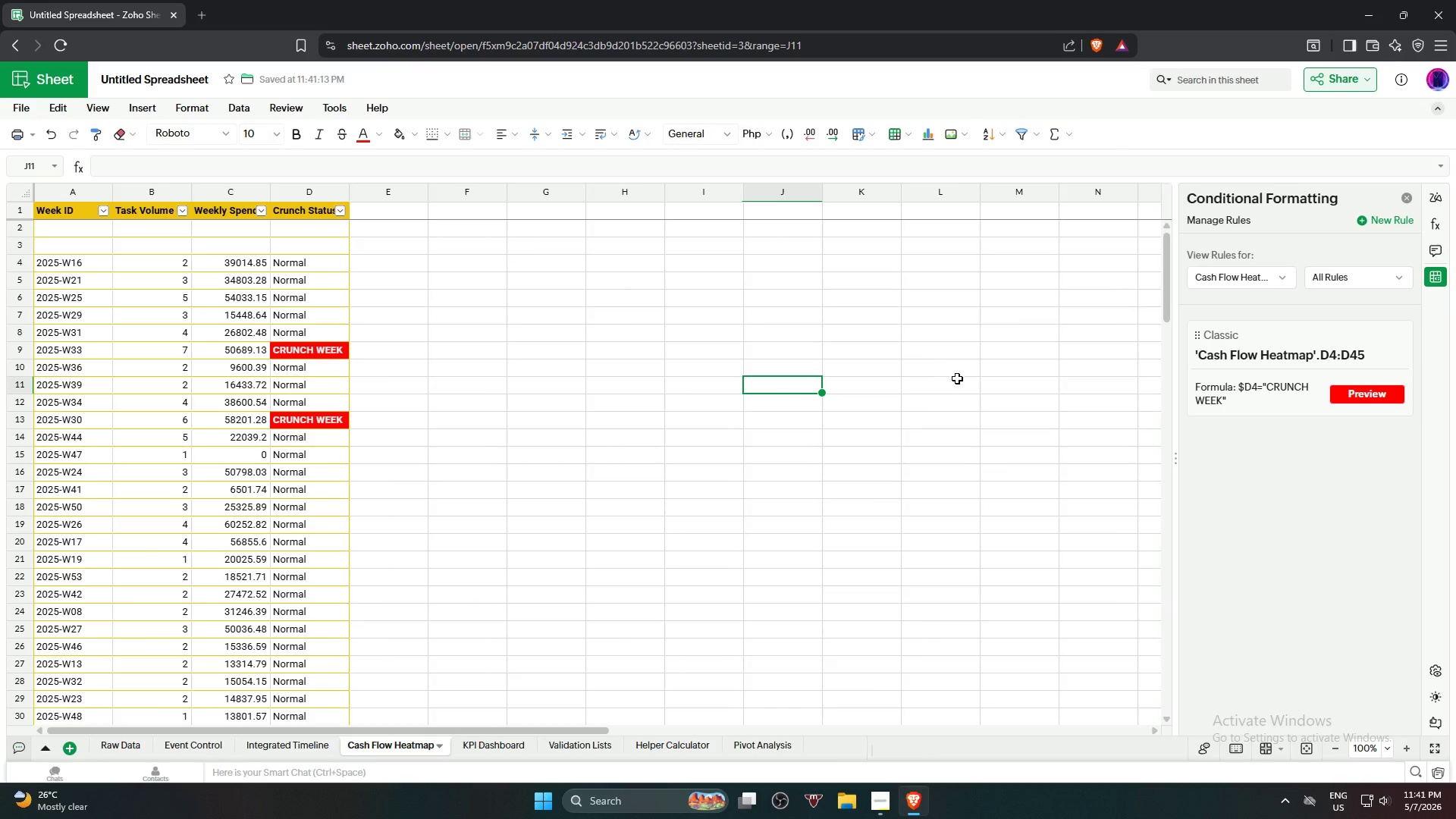 
left_click([959, 477])
 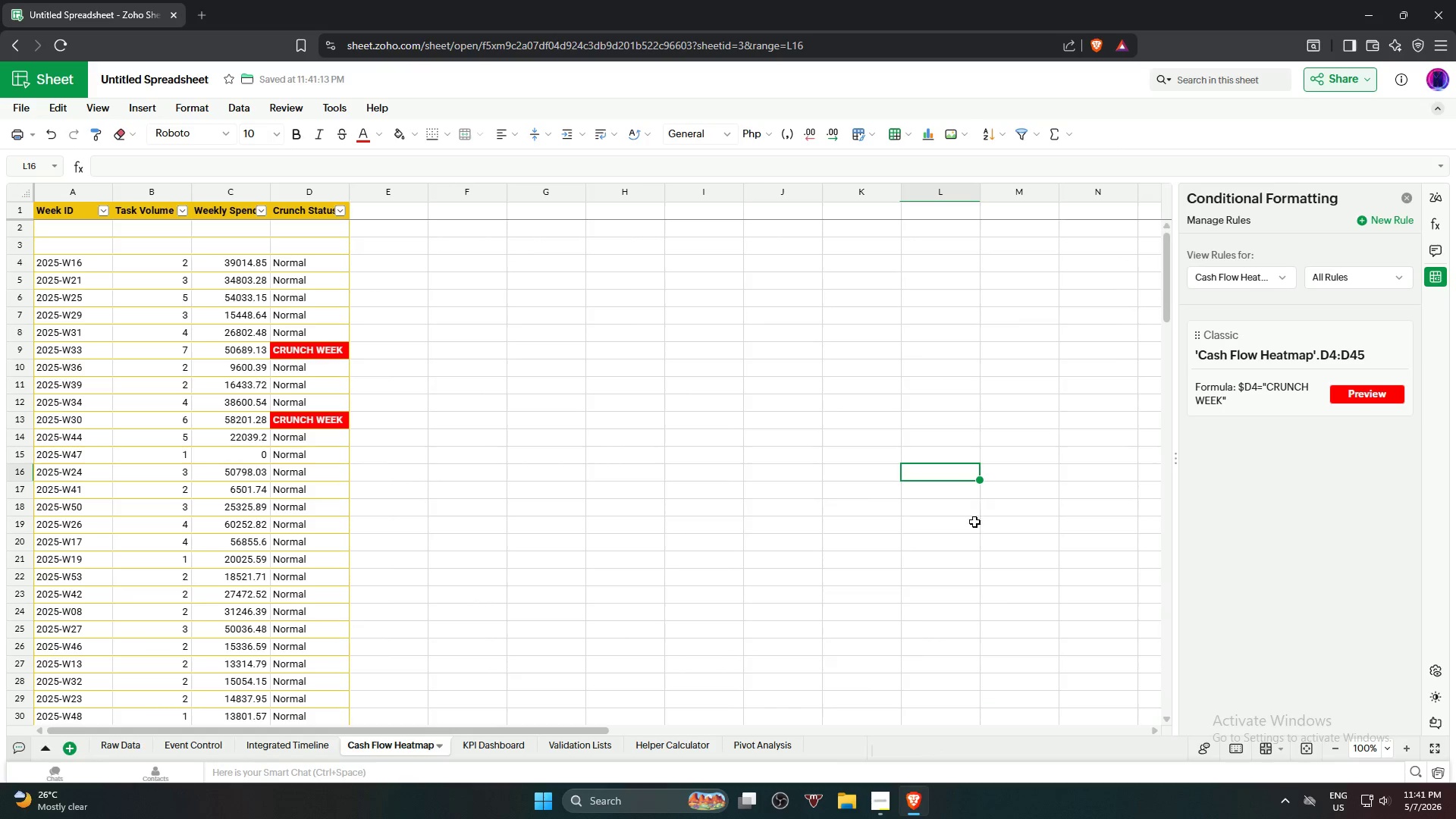 
left_click([1004, 604])
 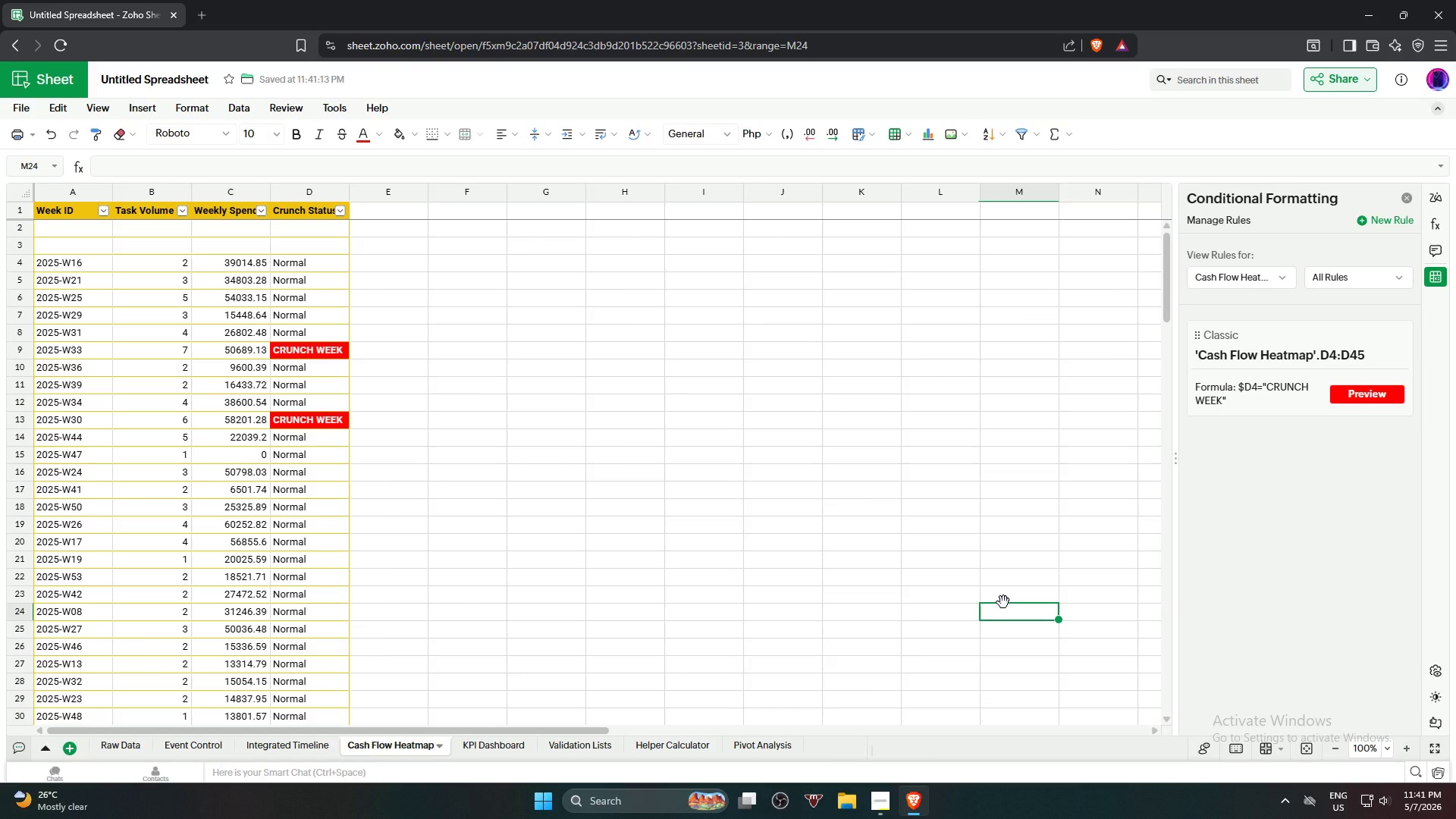 
wait(9.0)
 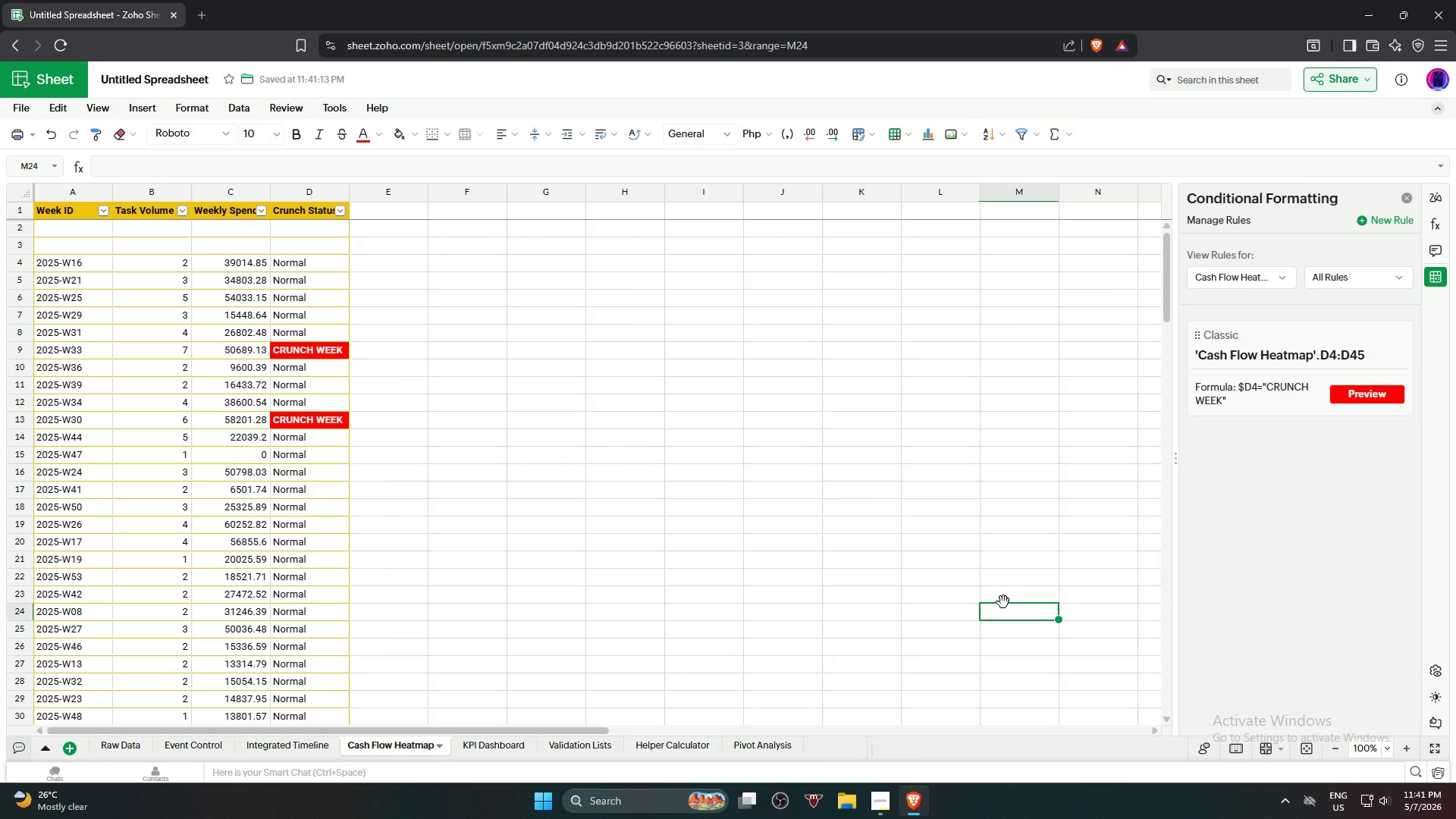 
left_click([1087, 585])
 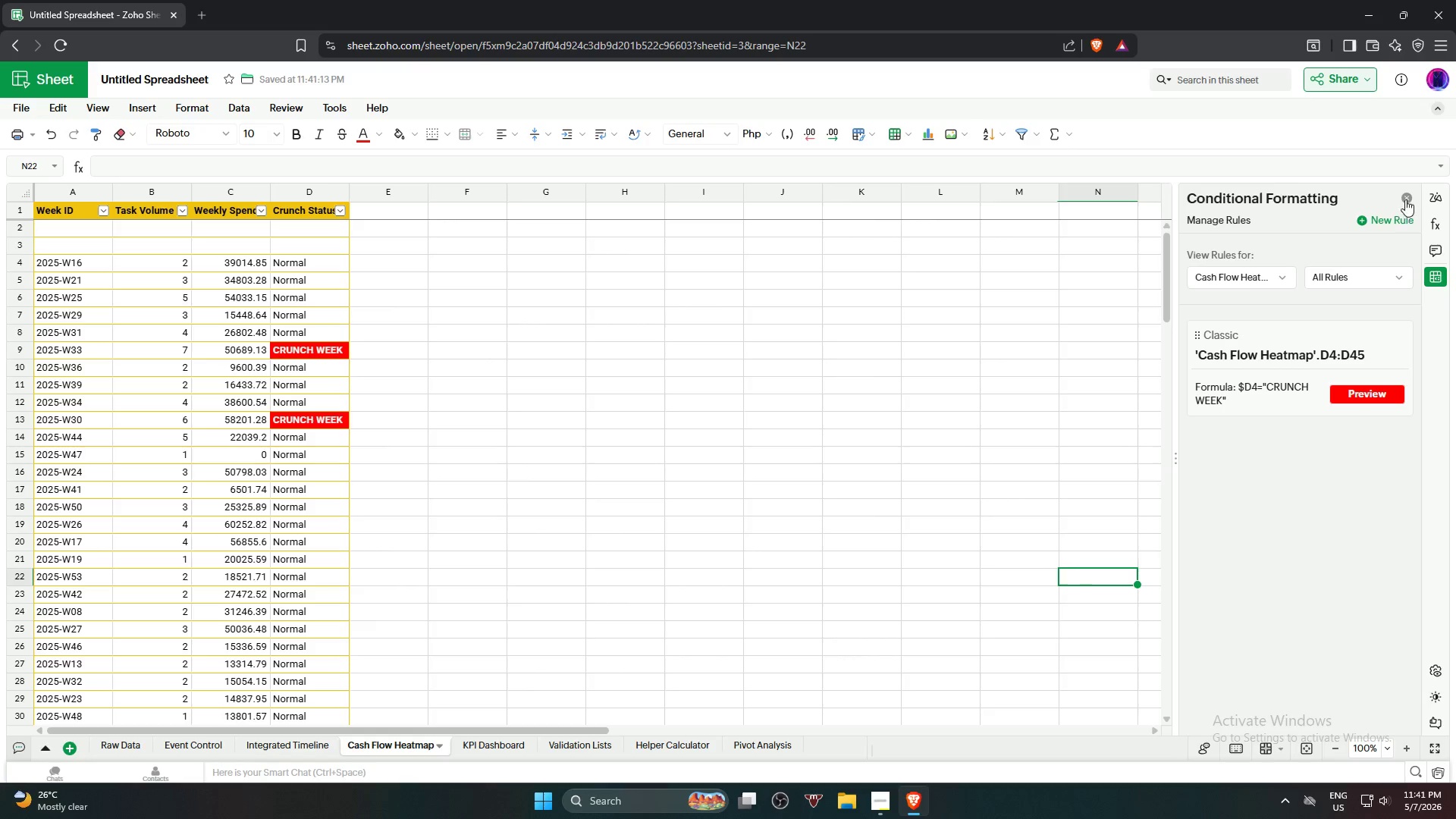 
left_click([1405, 198])
 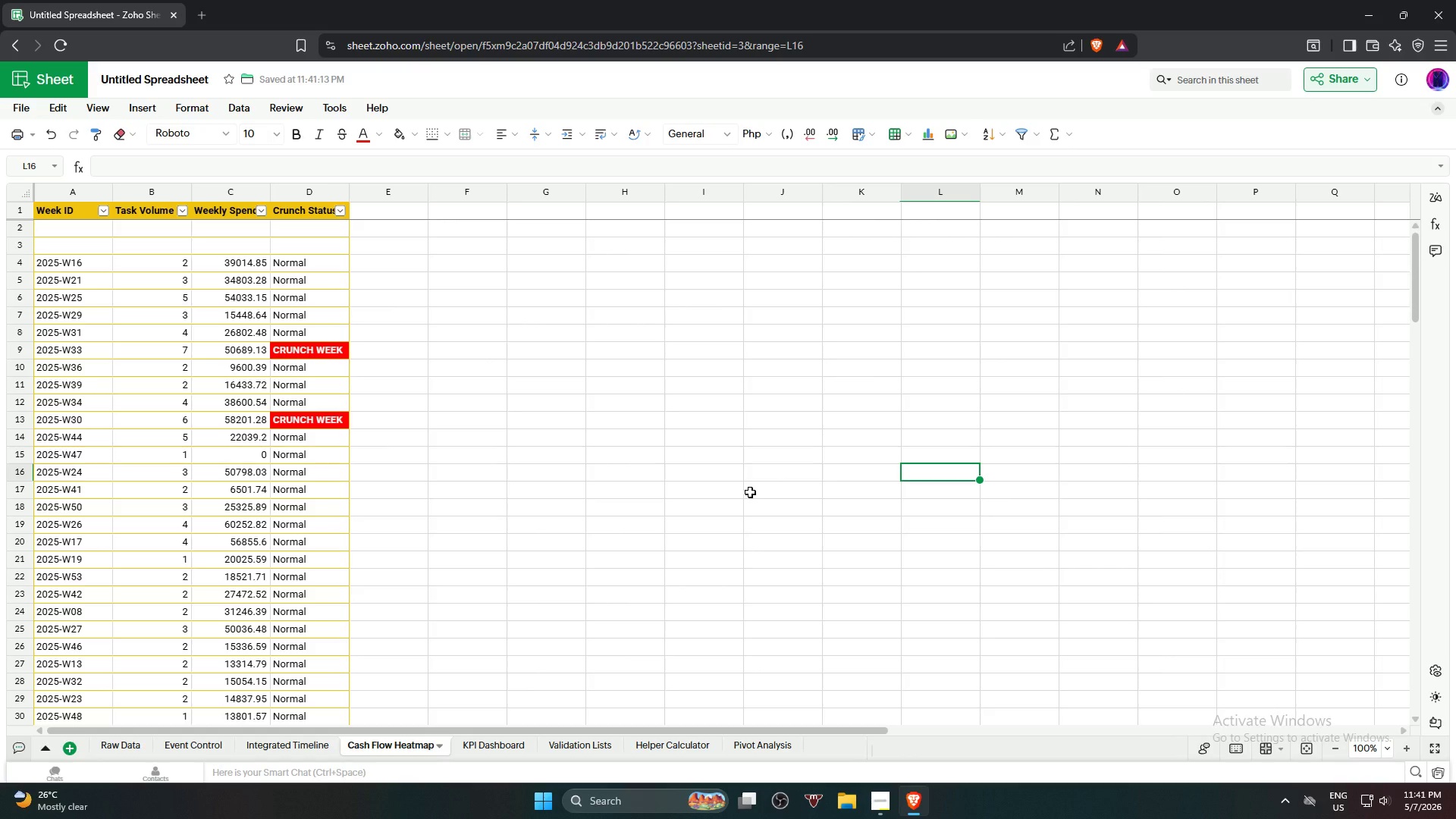 
scroll: coordinate [760, 481], scroll_direction: up, amount: 6.0
 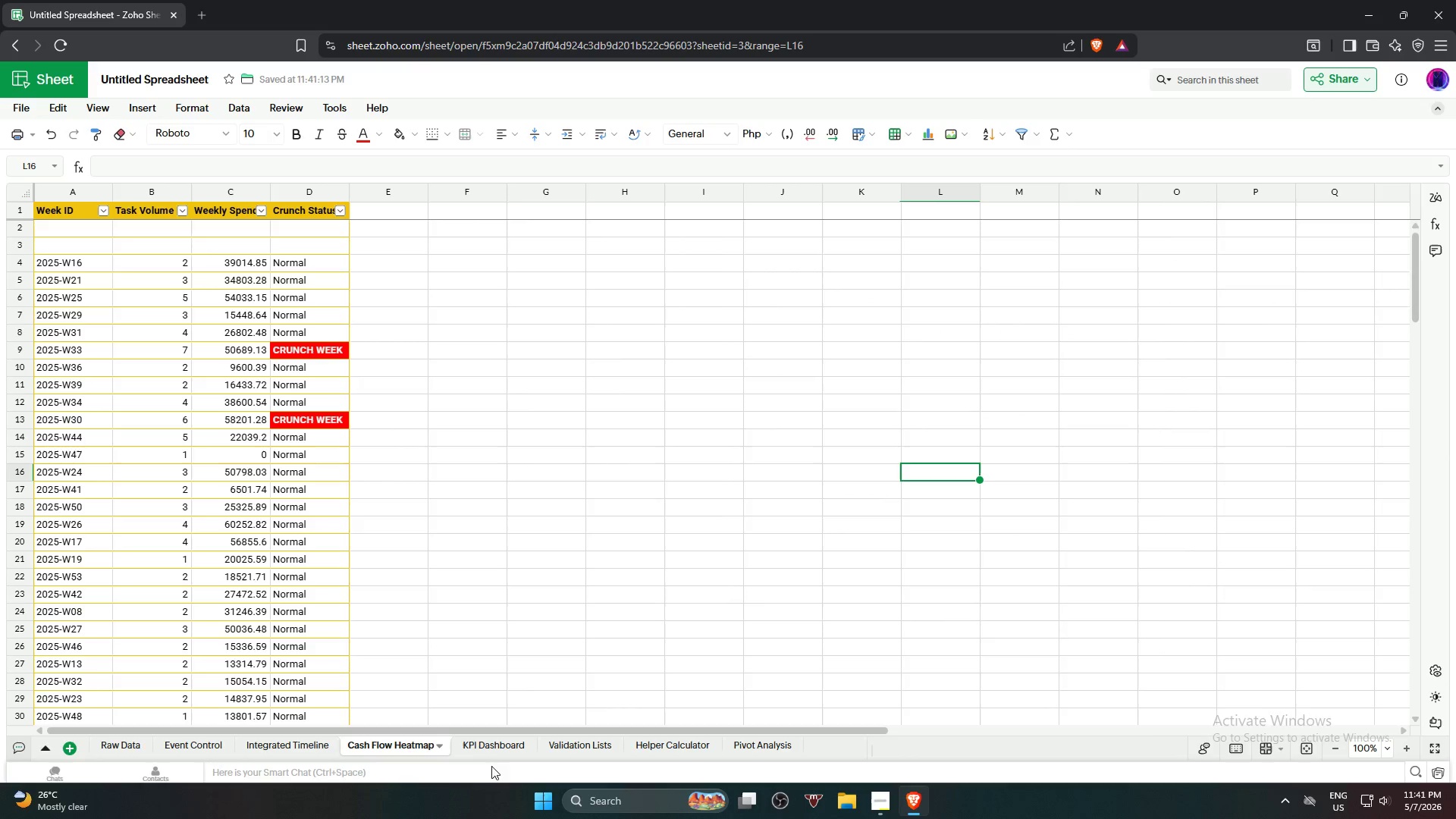 
left_click([495, 742])
 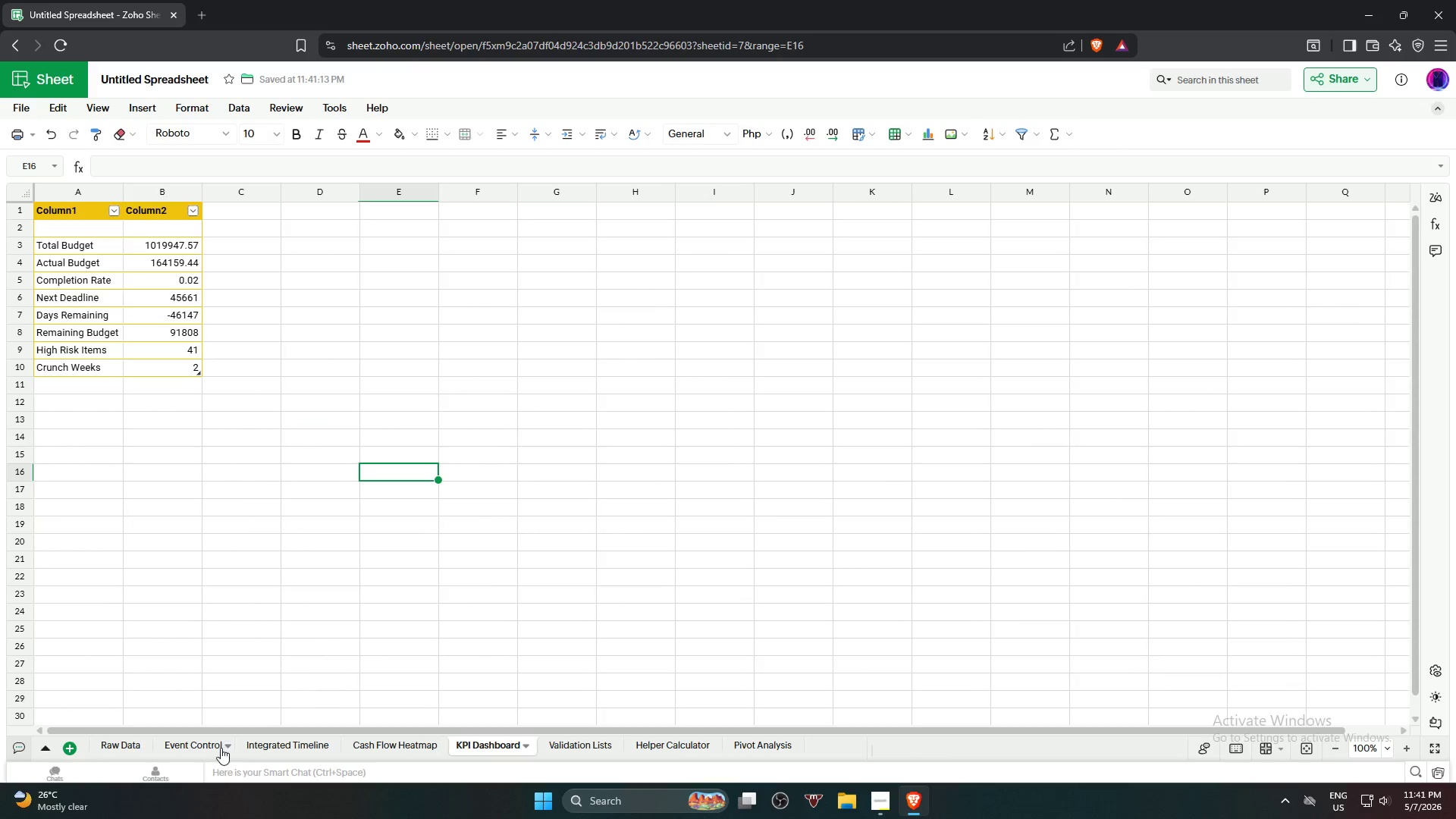 
left_click([139, 751])
 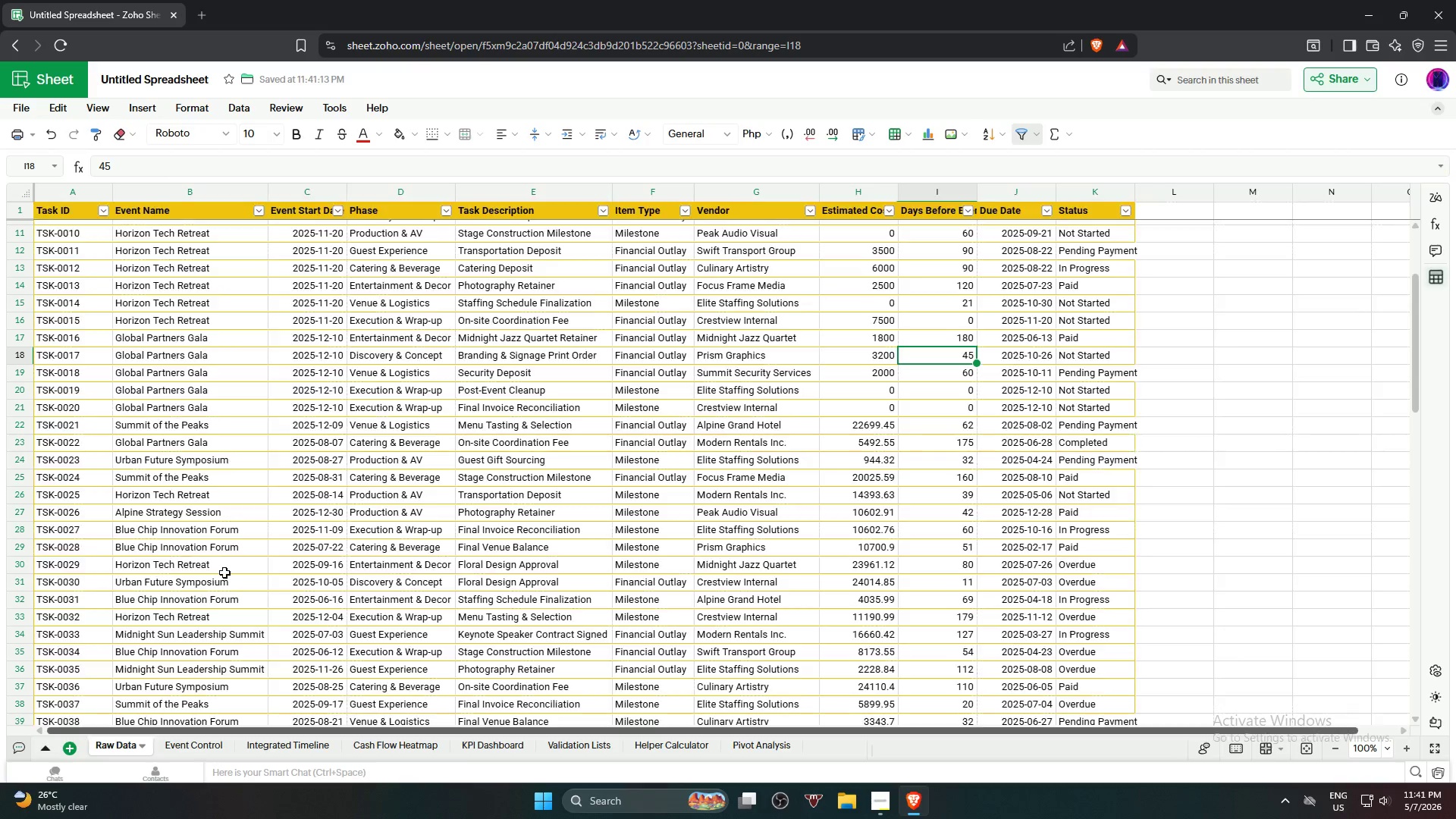 
scroll: coordinate [224, 572], scroll_direction: up, amount: 3.0
 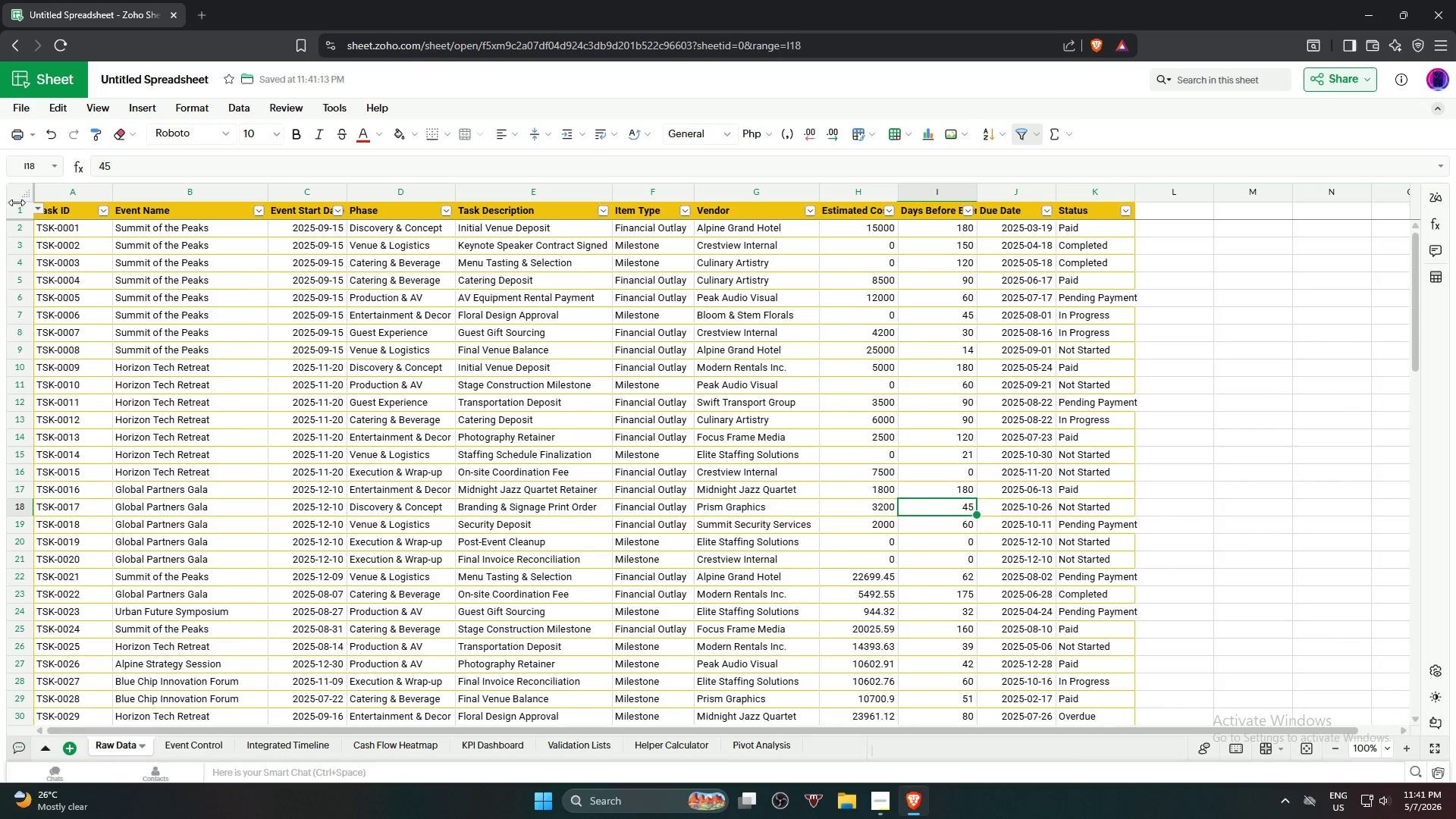 
left_click([12, 213])
 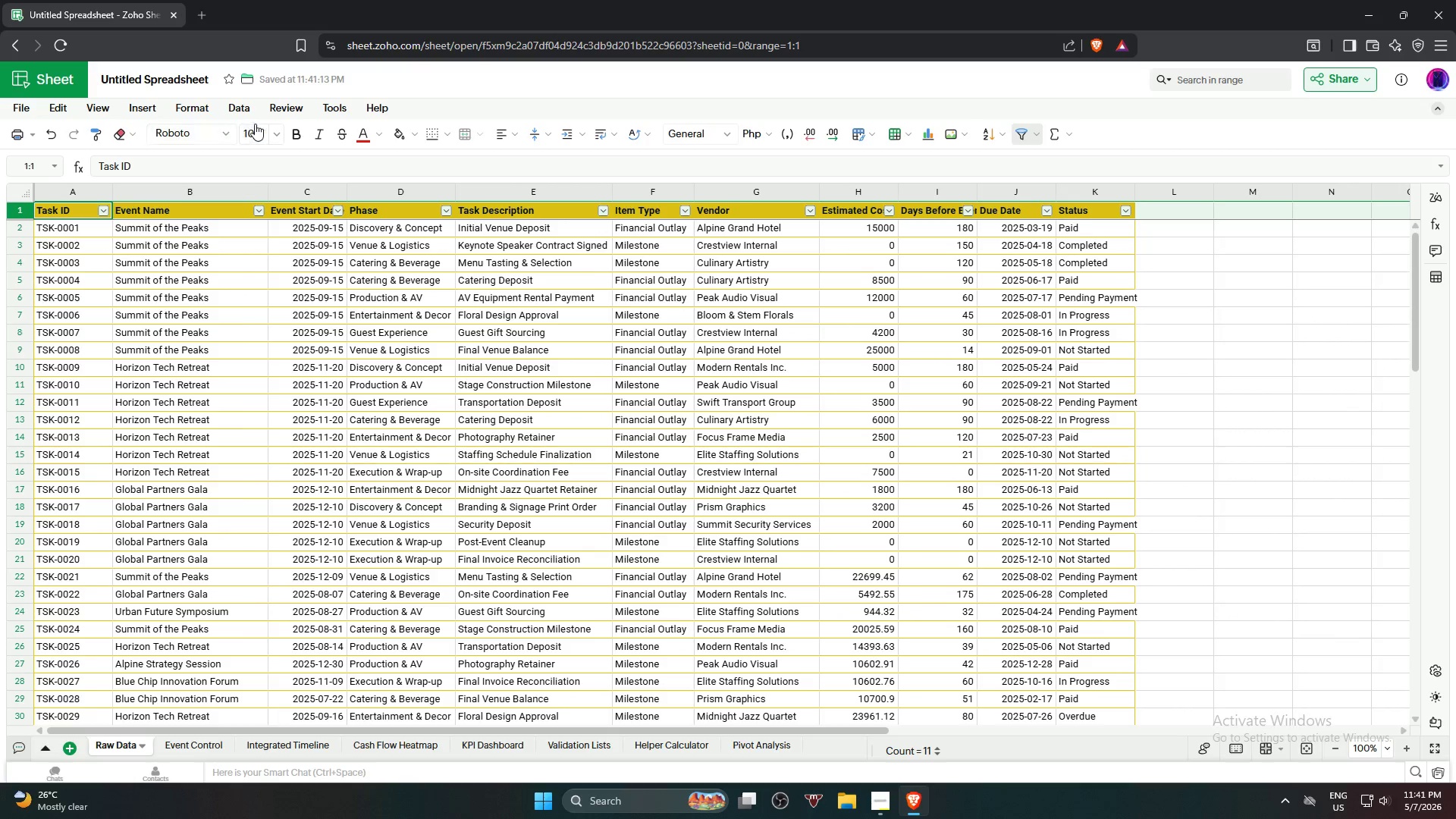 
left_click([279, 130])
 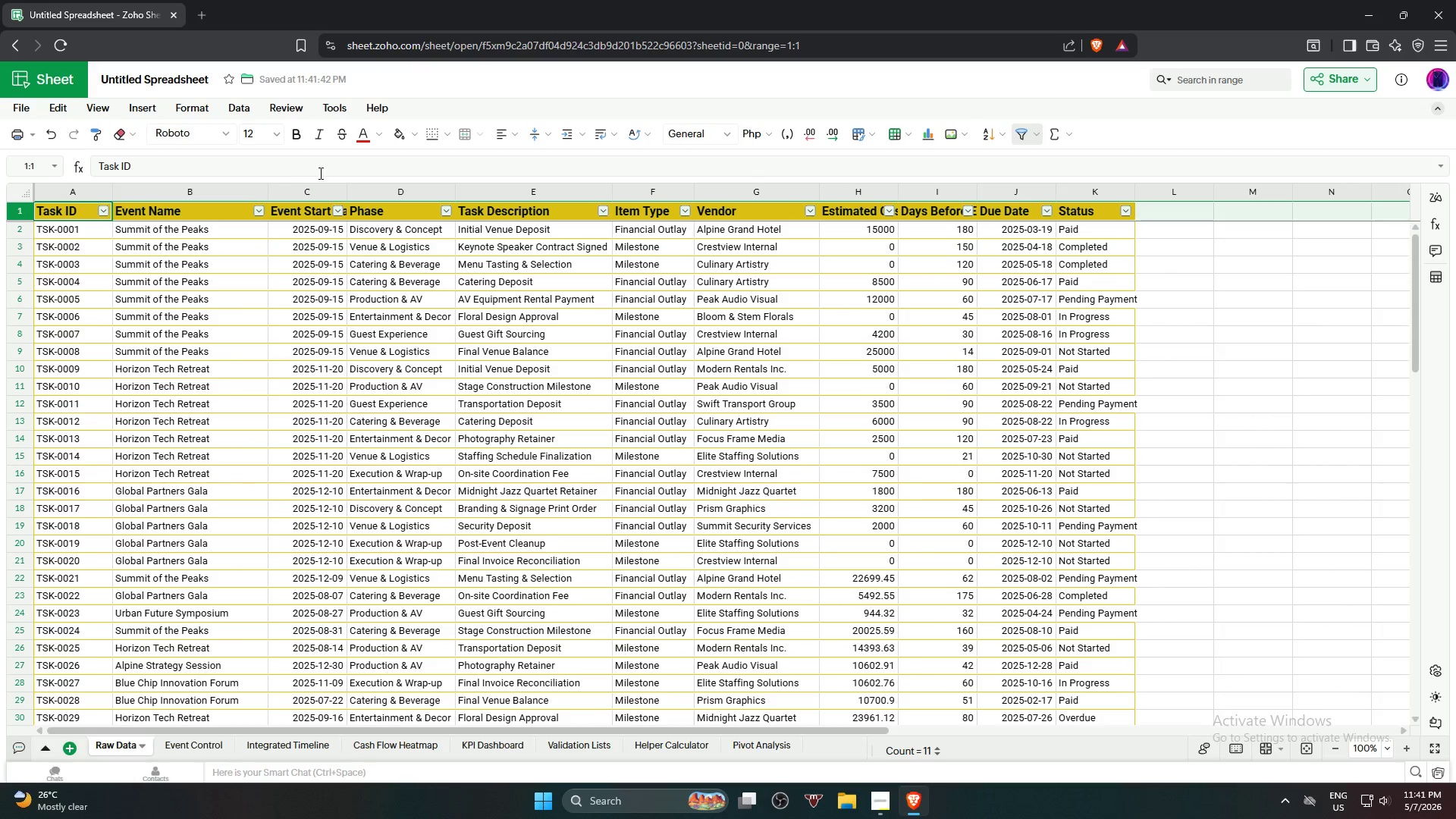 
left_click_drag(start_coordinate=[347, 196], to_coordinate=[392, 210])
 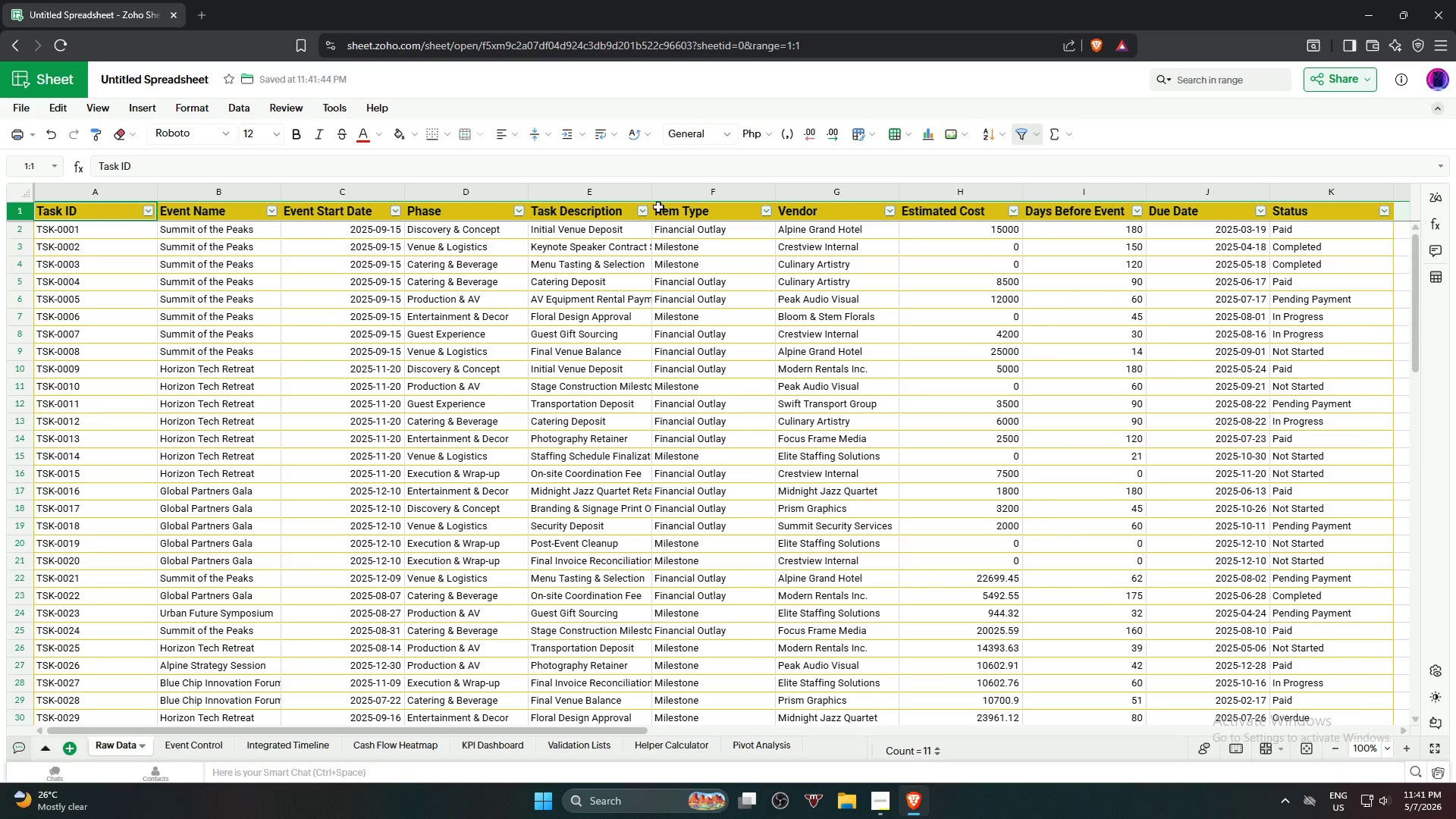 
left_click_drag(start_coordinate=[651, 196], to_coordinate=[684, 203])
 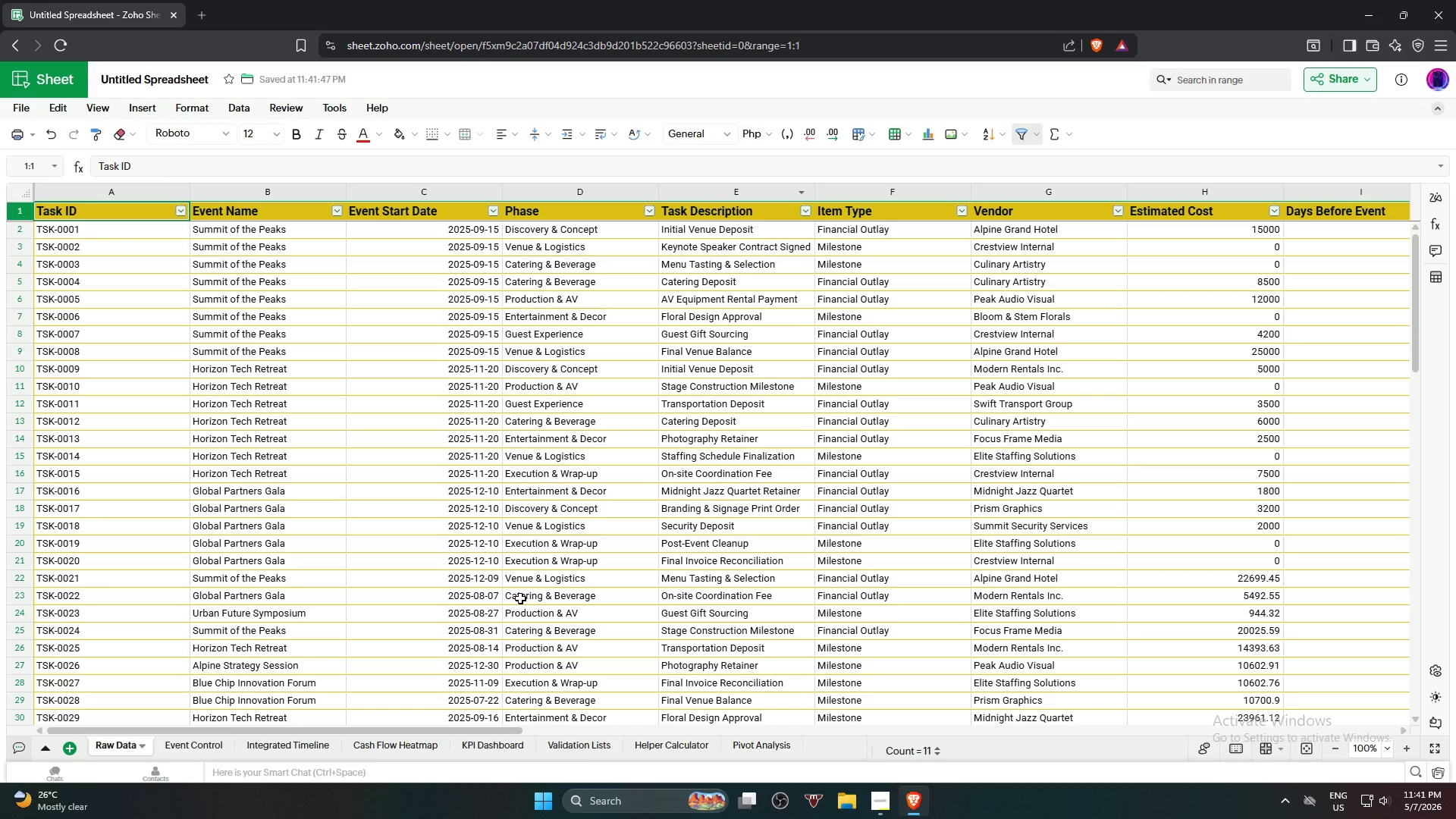 
left_click_drag(start_coordinate=[463, 733], to_coordinate=[425, 695])
 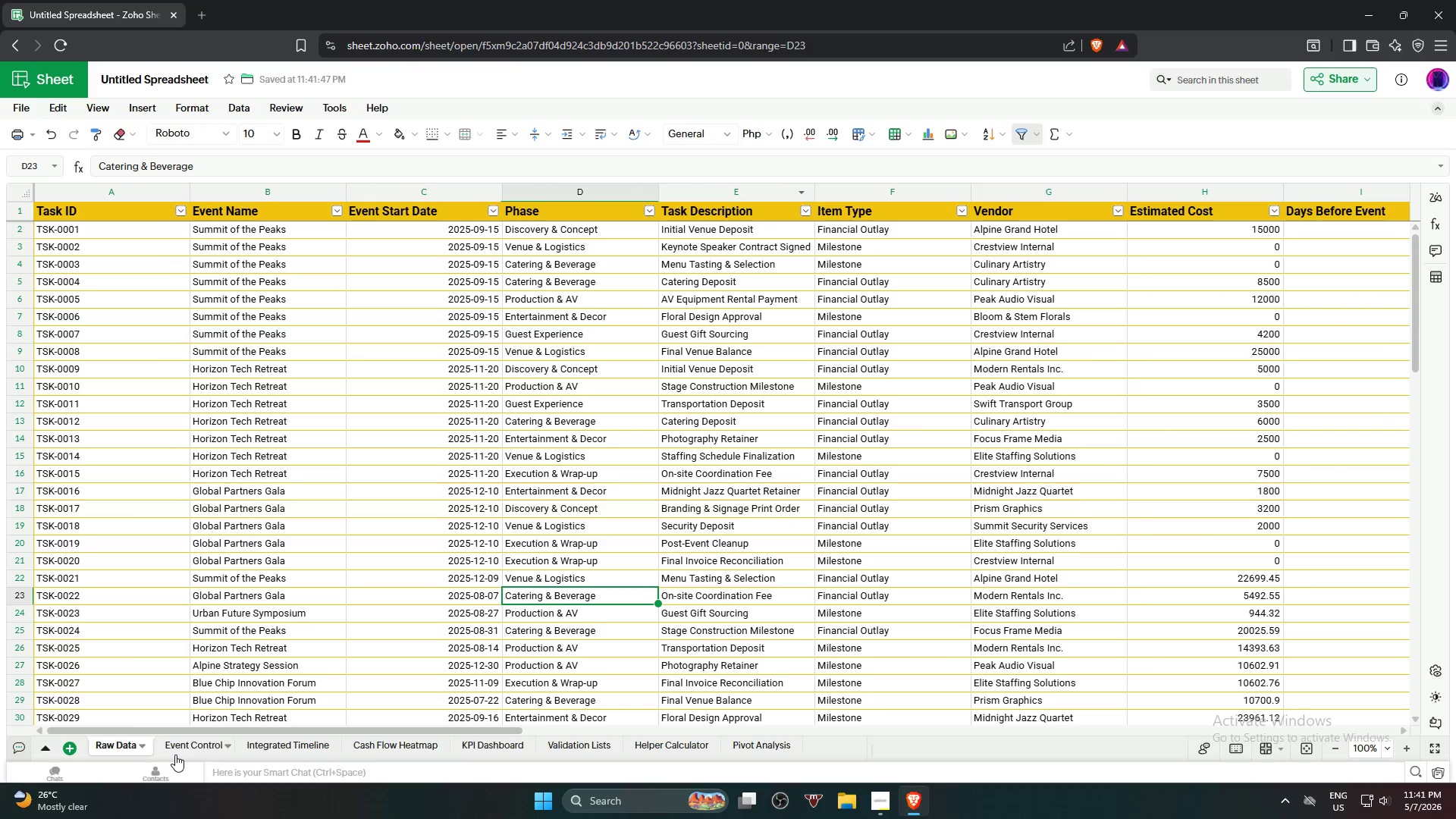 
left_click([175, 748])
 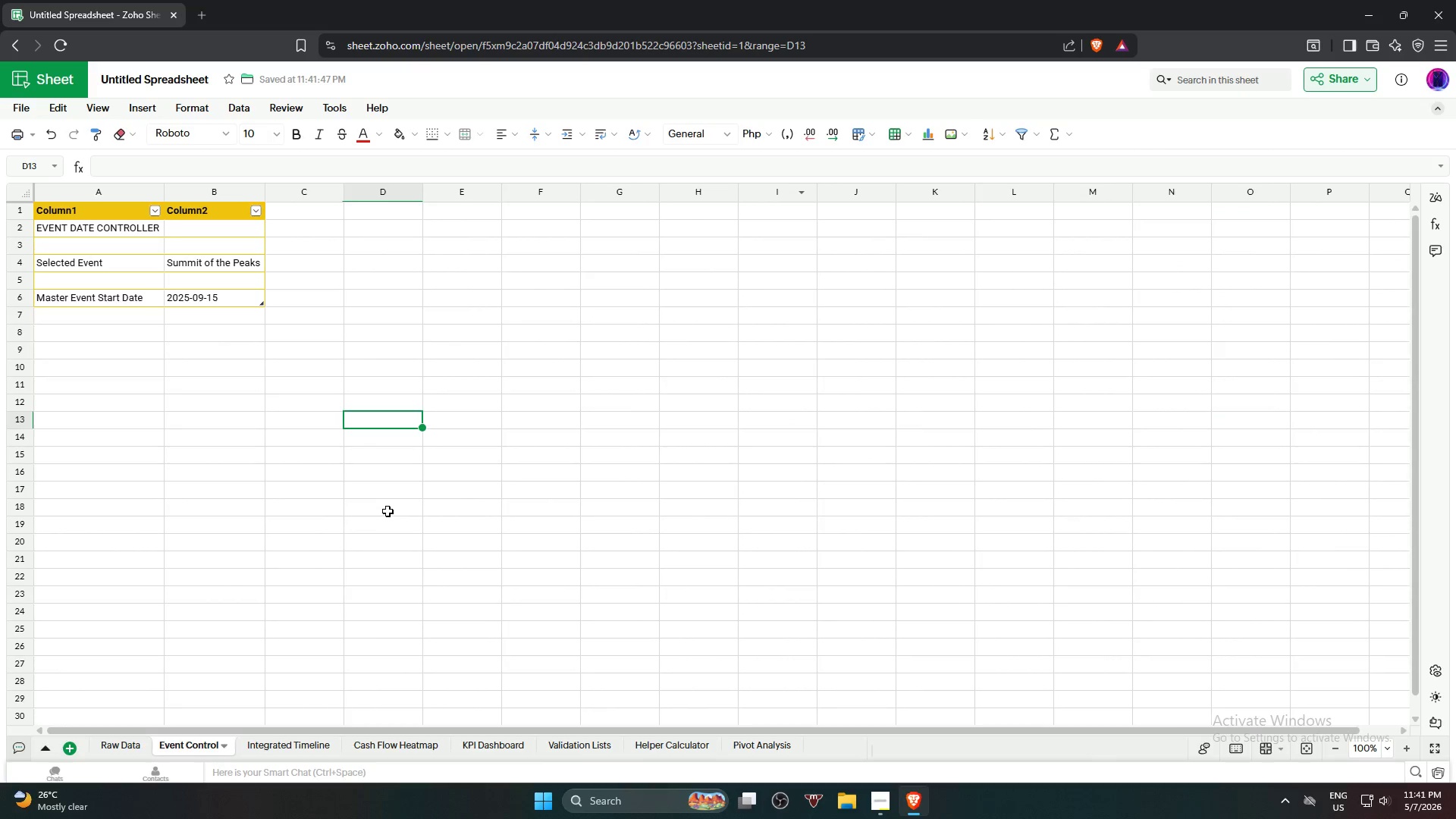 
scroll: coordinate [384, 513], scroll_direction: up, amount: 2.0
 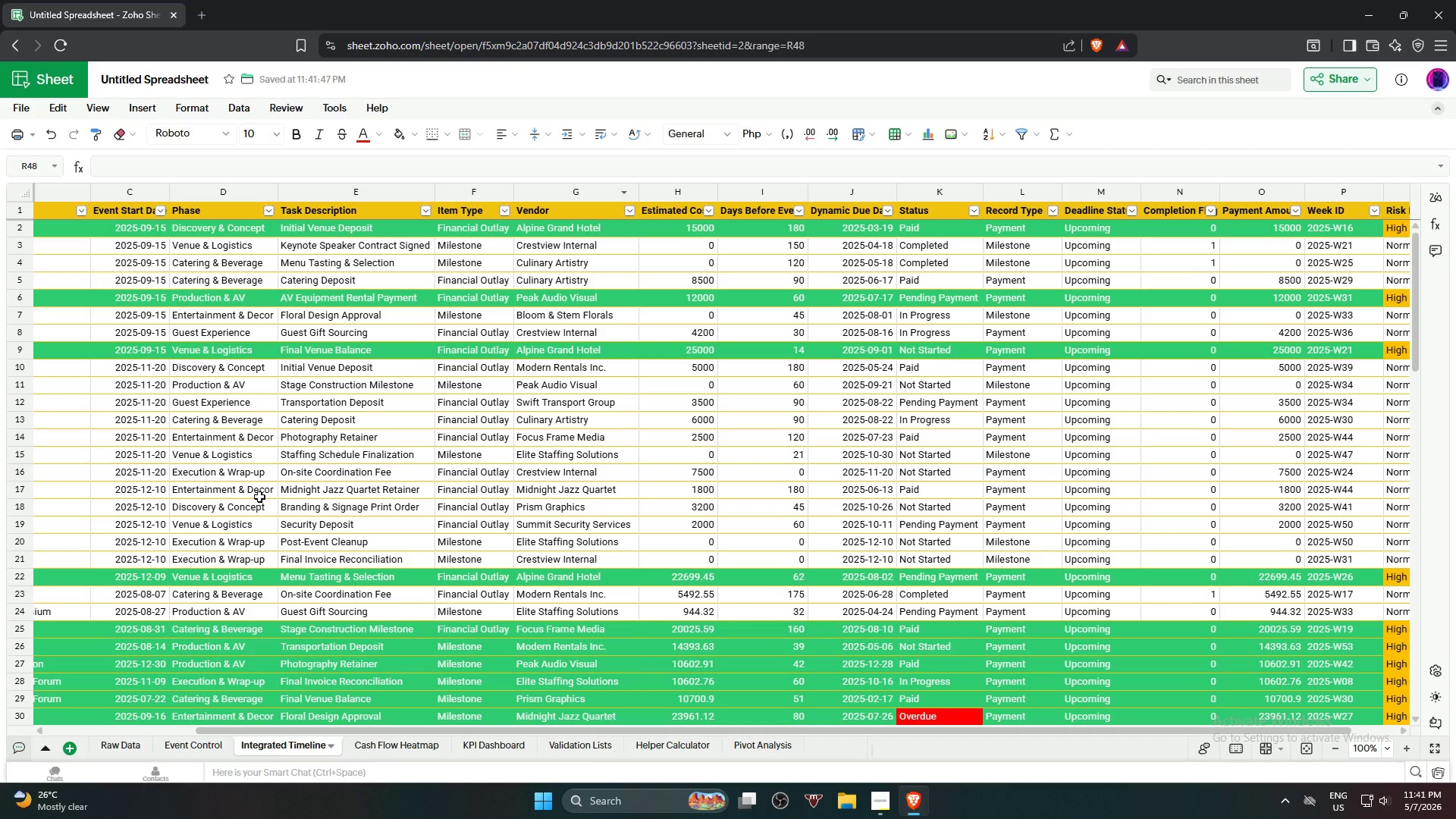 
left_click([17, 214])
 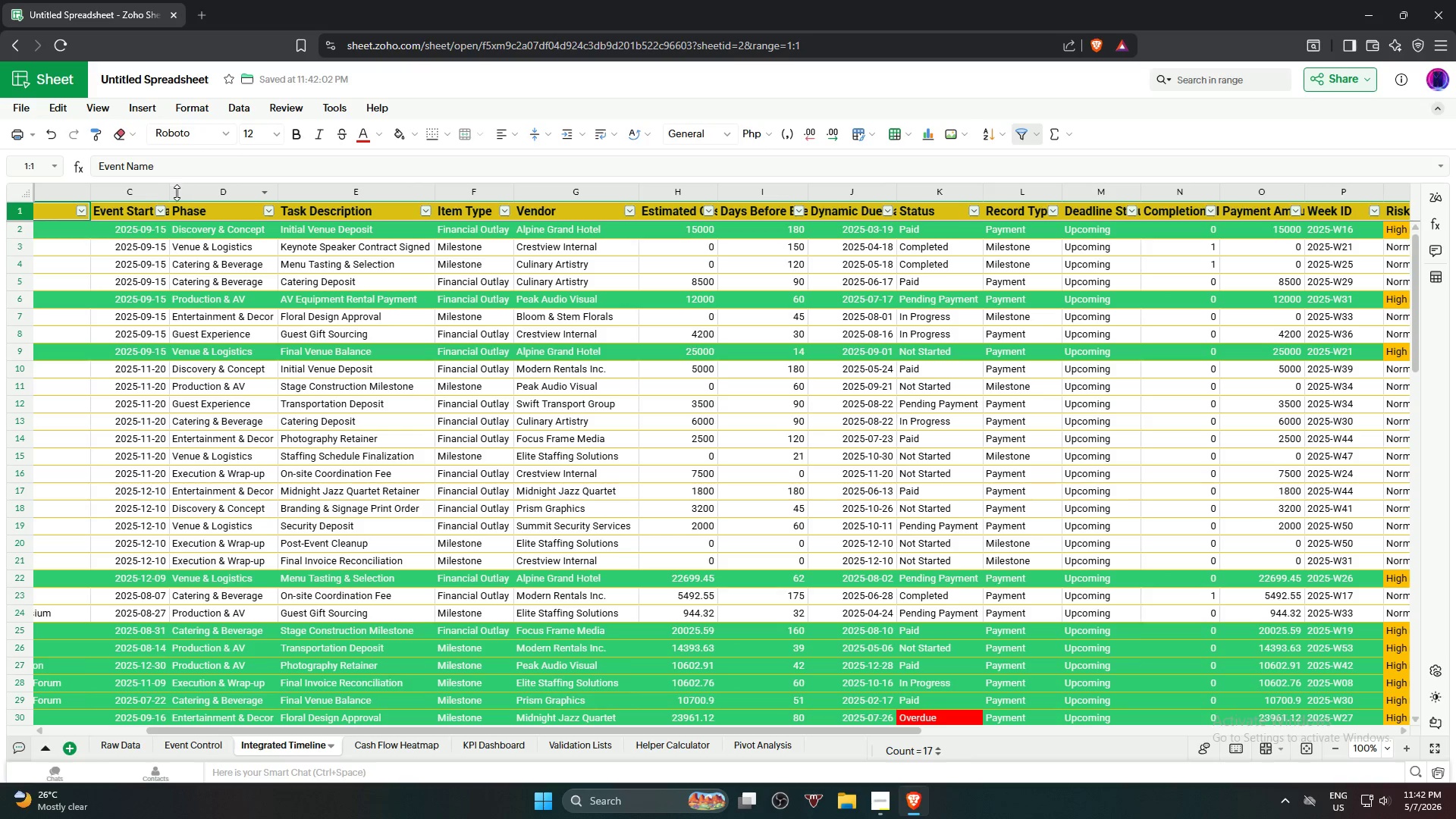 
left_click_drag(start_coordinate=[167, 190], to_coordinate=[194, 199])
 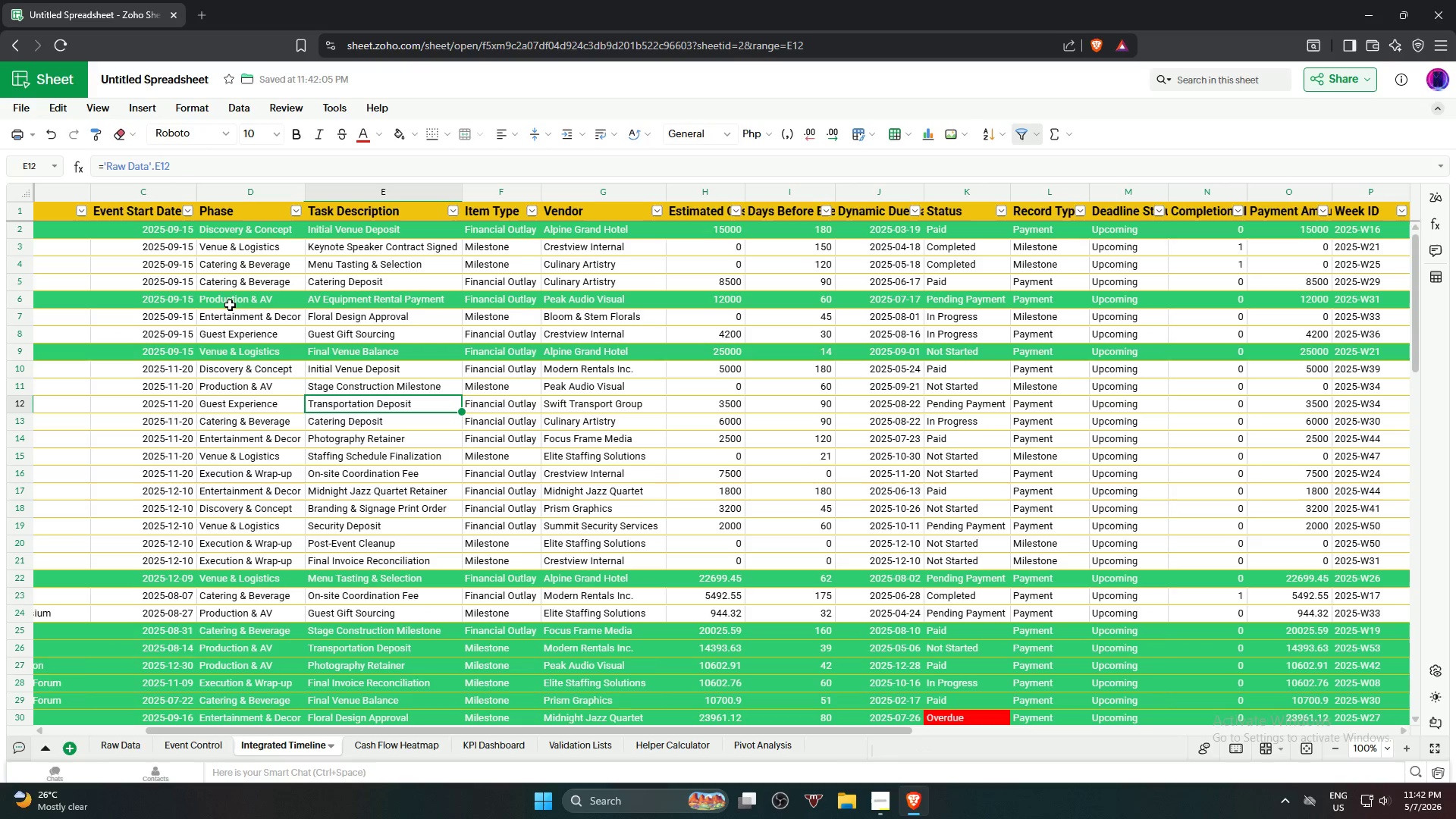 
left_click_drag(start_coordinate=[315, 728], to_coordinate=[132, 714])
 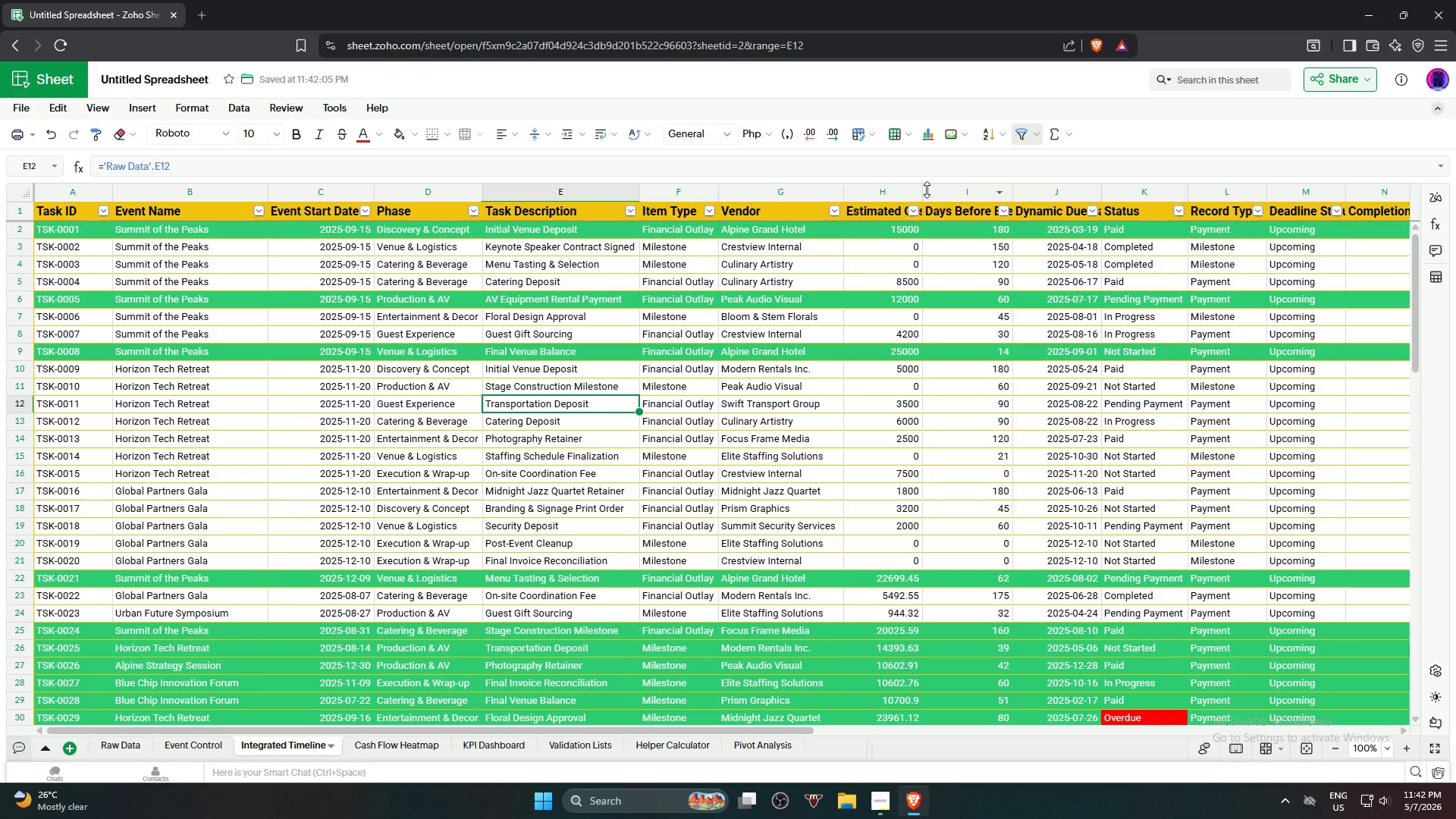 
left_click_drag(start_coordinate=[924, 193], to_coordinate=[973, 199])
 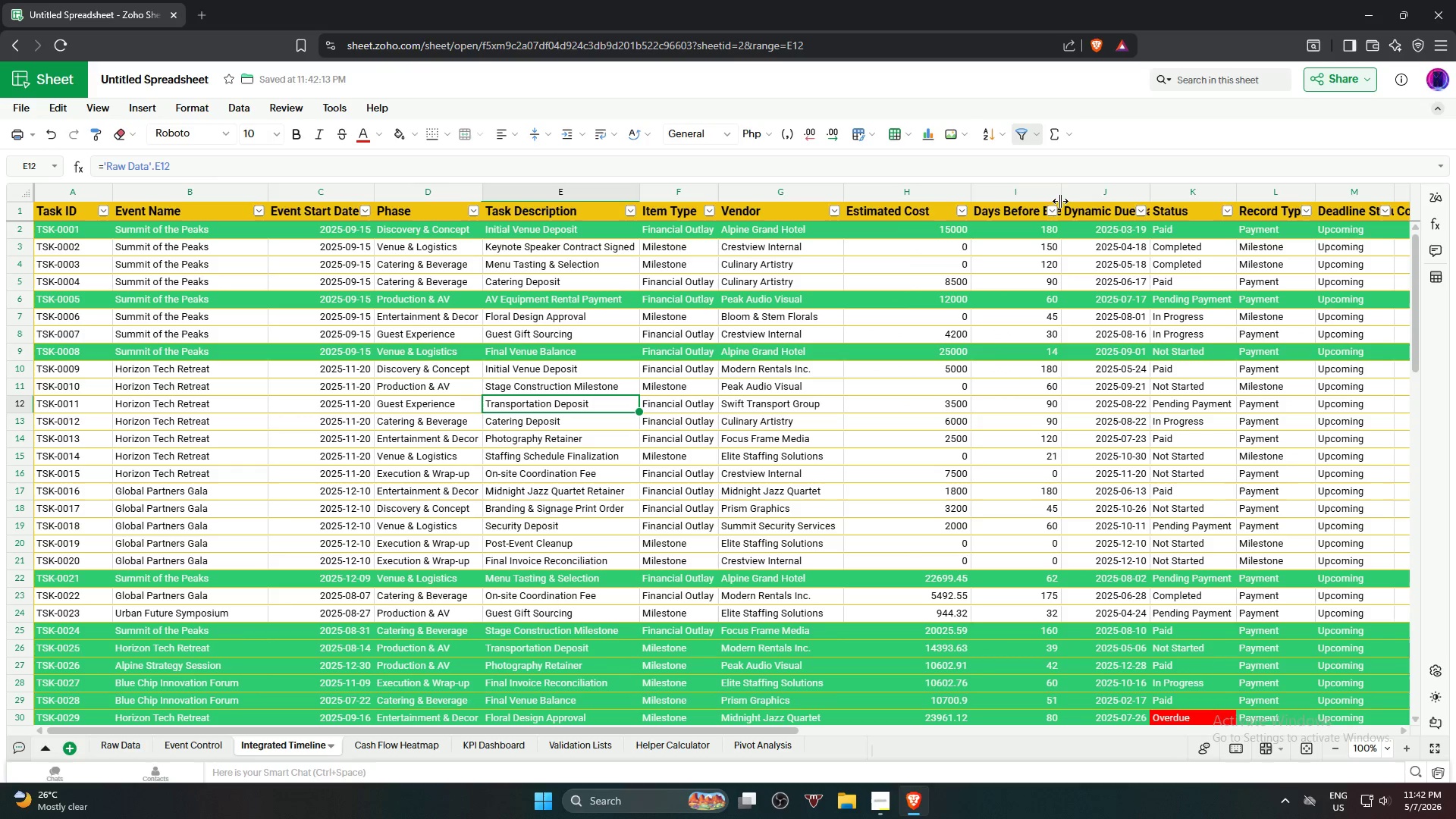 
left_click_drag(start_coordinate=[1062, 193], to_coordinate=[1100, 202])
 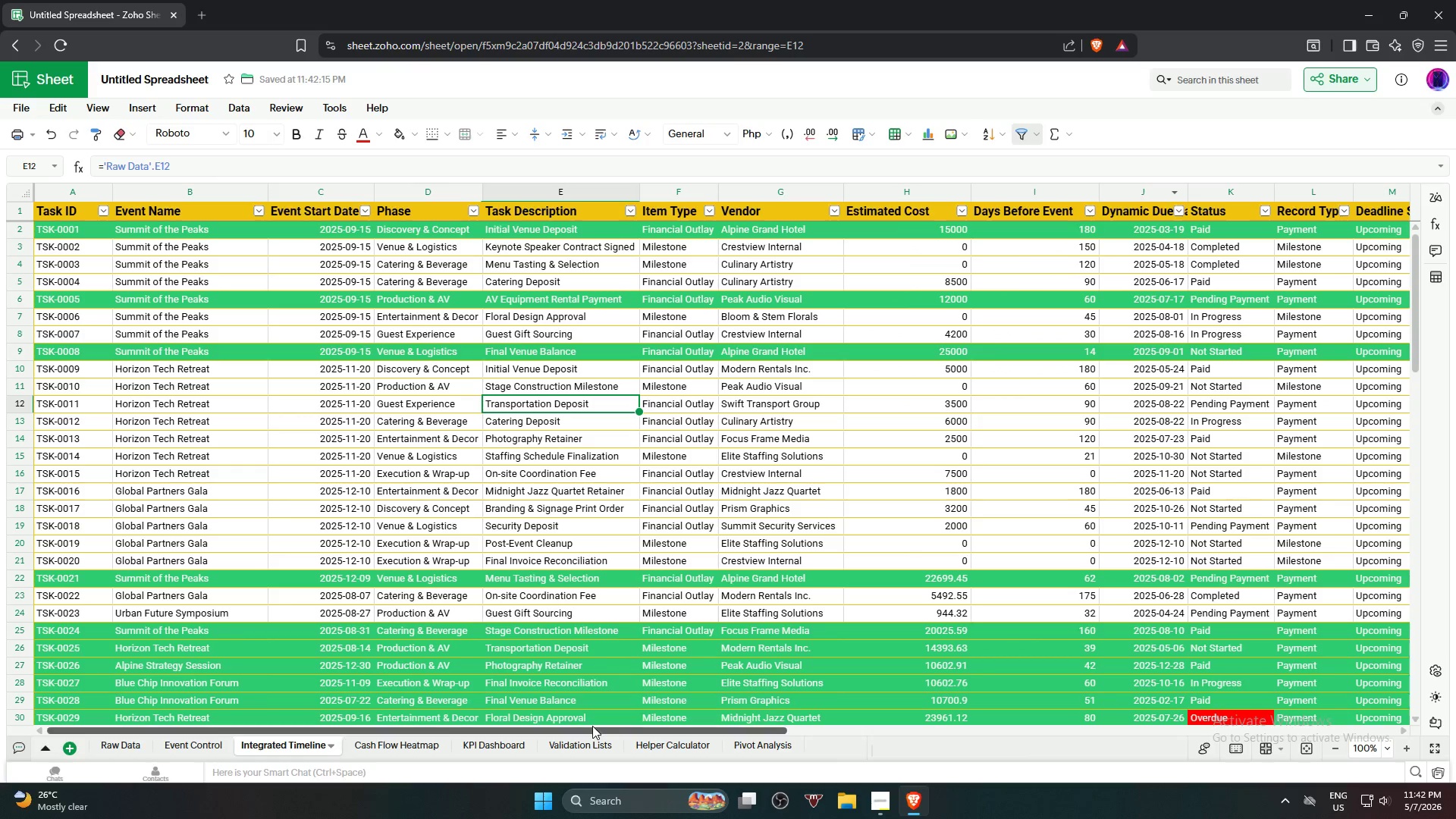 
left_click_drag(start_coordinate=[593, 729], to_coordinate=[843, 747])
 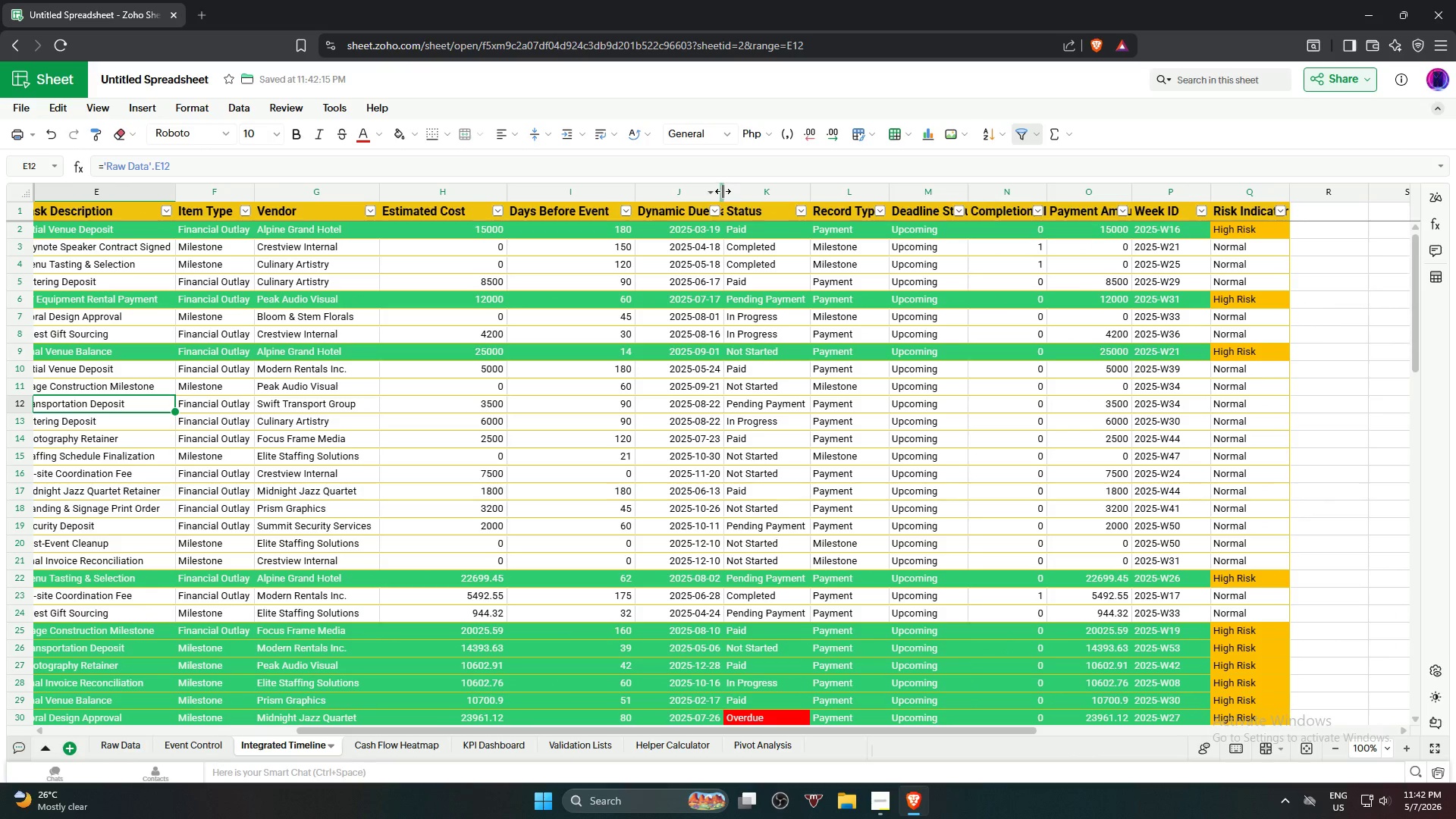 
left_click_drag(start_coordinate=[724, 190], to_coordinate=[748, 191])
 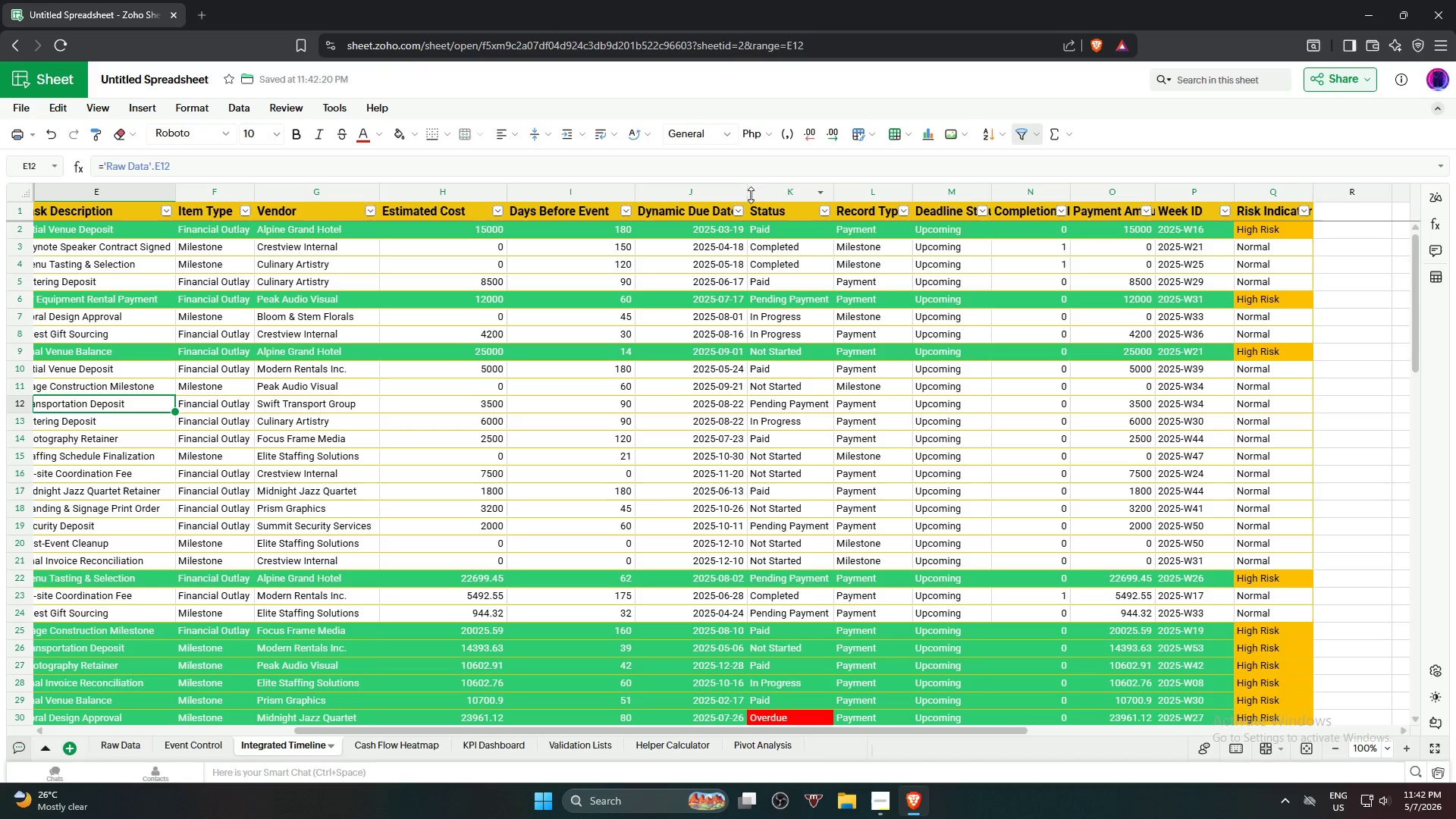 
left_click_drag(start_coordinate=[744, 193], to_coordinate=[770, 199])
 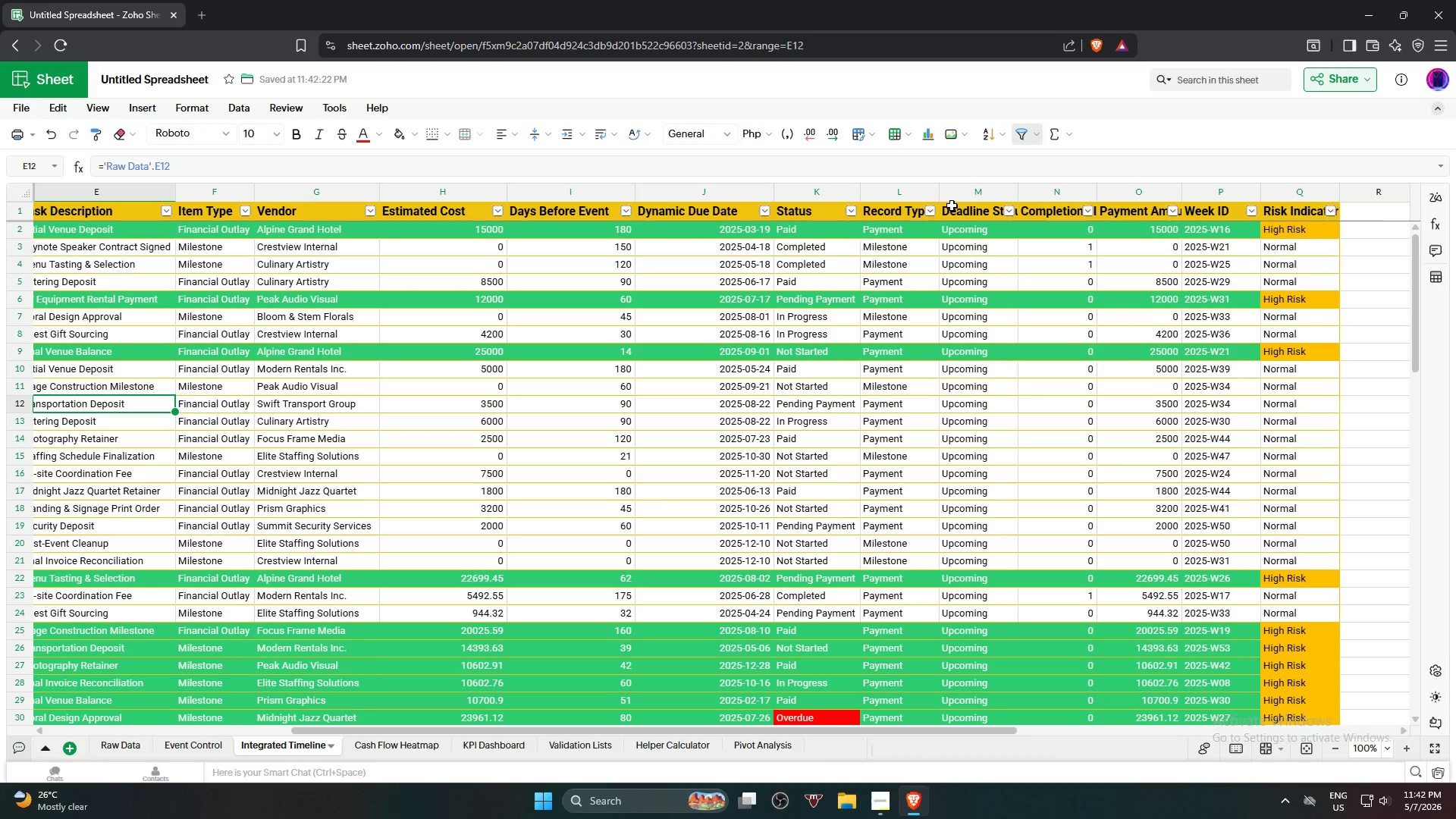 
left_click_drag(start_coordinate=[939, 198], to_coordinate=[958, 202])
 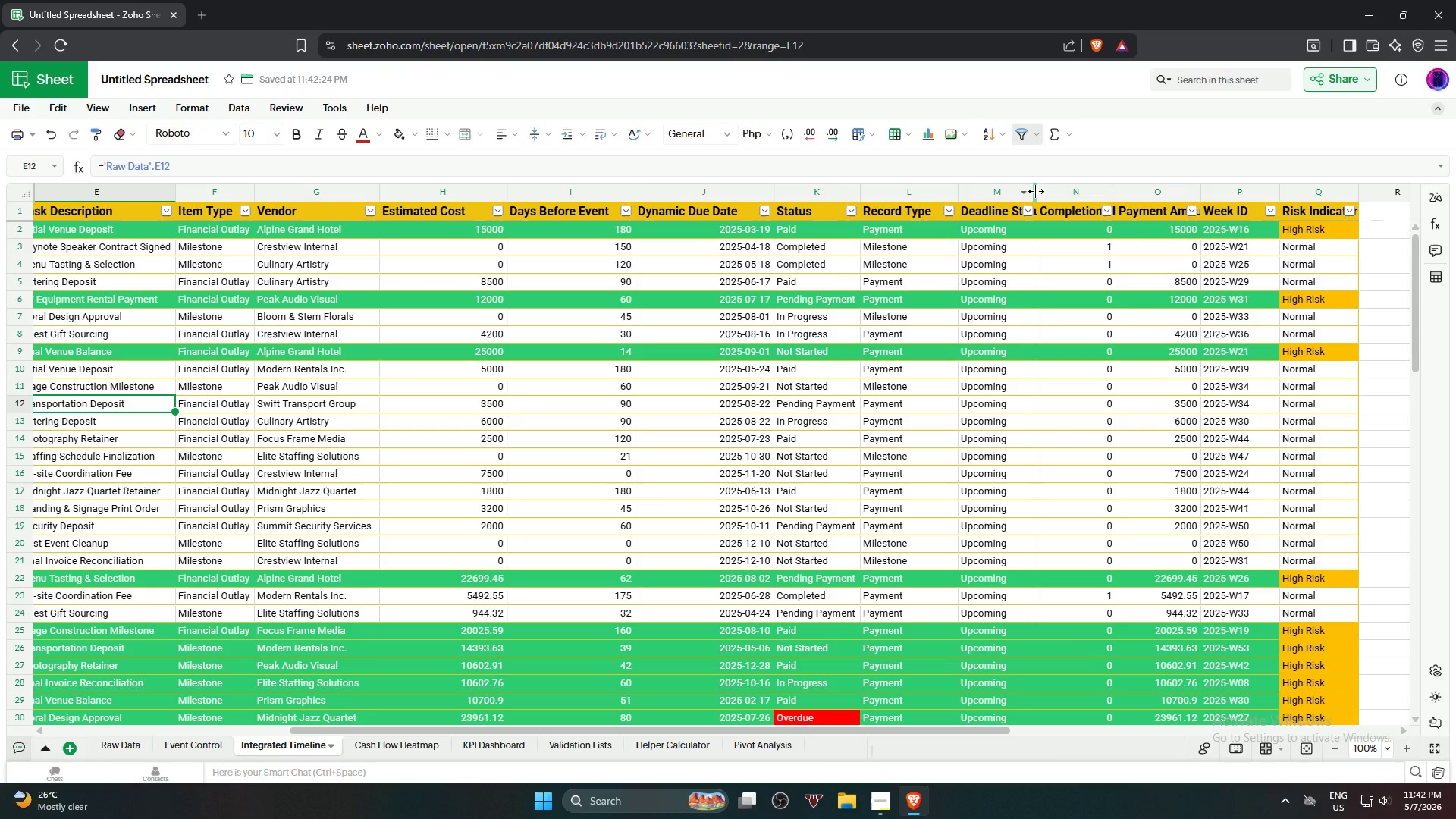 
left_click_drag(start_coordinate=[1036, 190], to_coordinate=[1068, 202])
 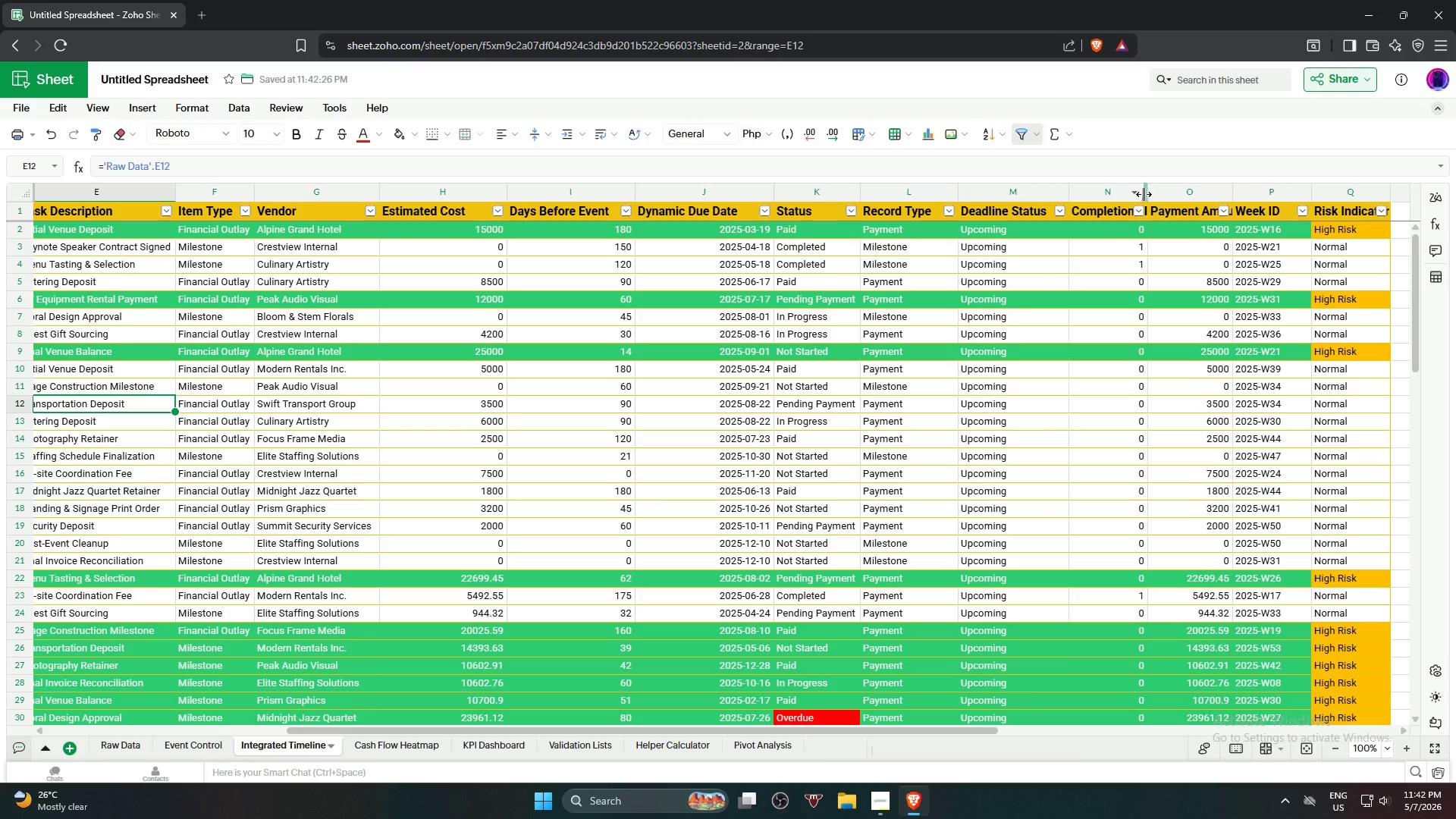 
left_click_drag(start_coordinate=[1145, 193], to_coordinate=[1175, 199])
 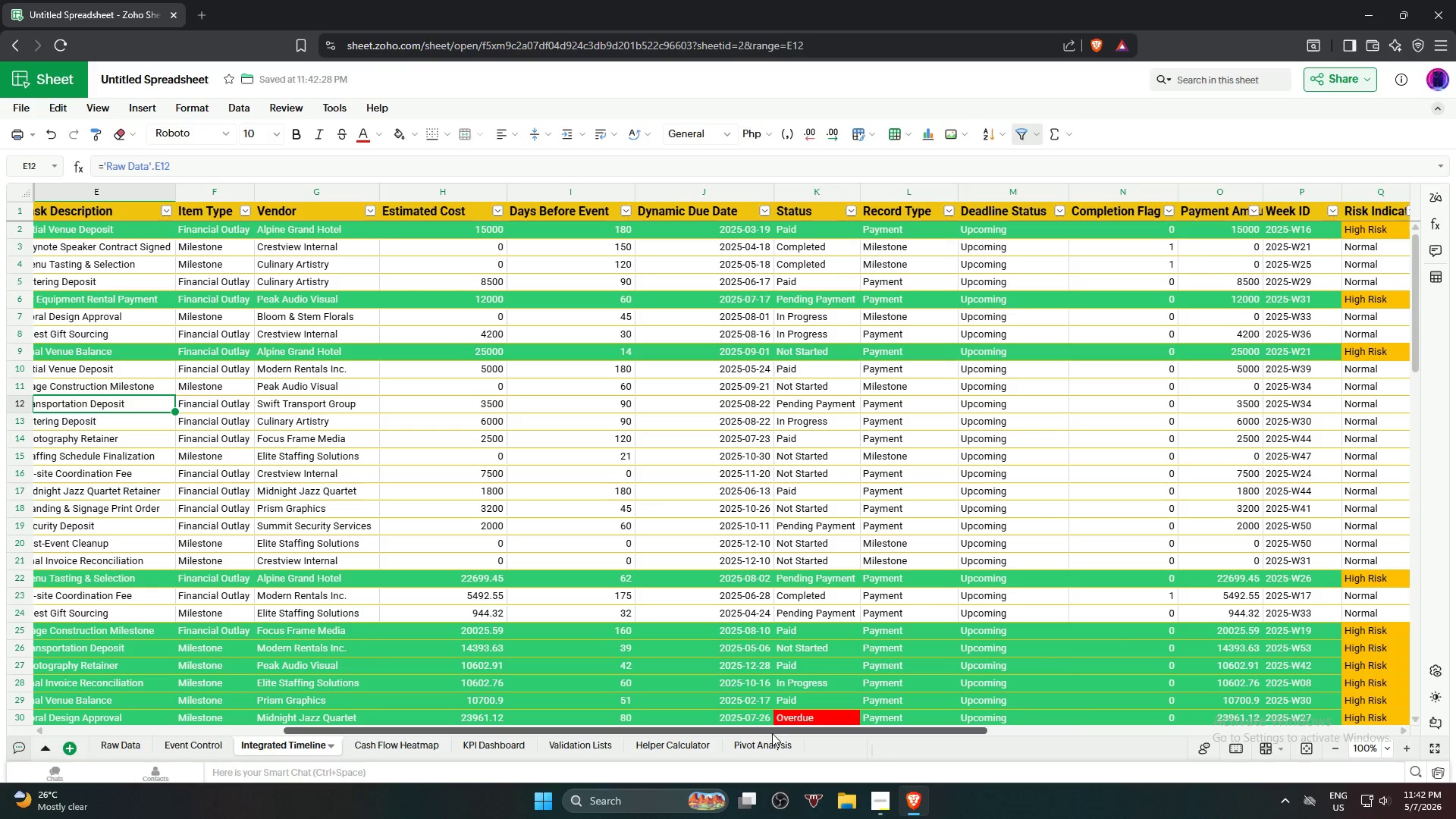 
left_click_drag(start_coordinate=[778, 727], to_coordinate=[872, 730])
 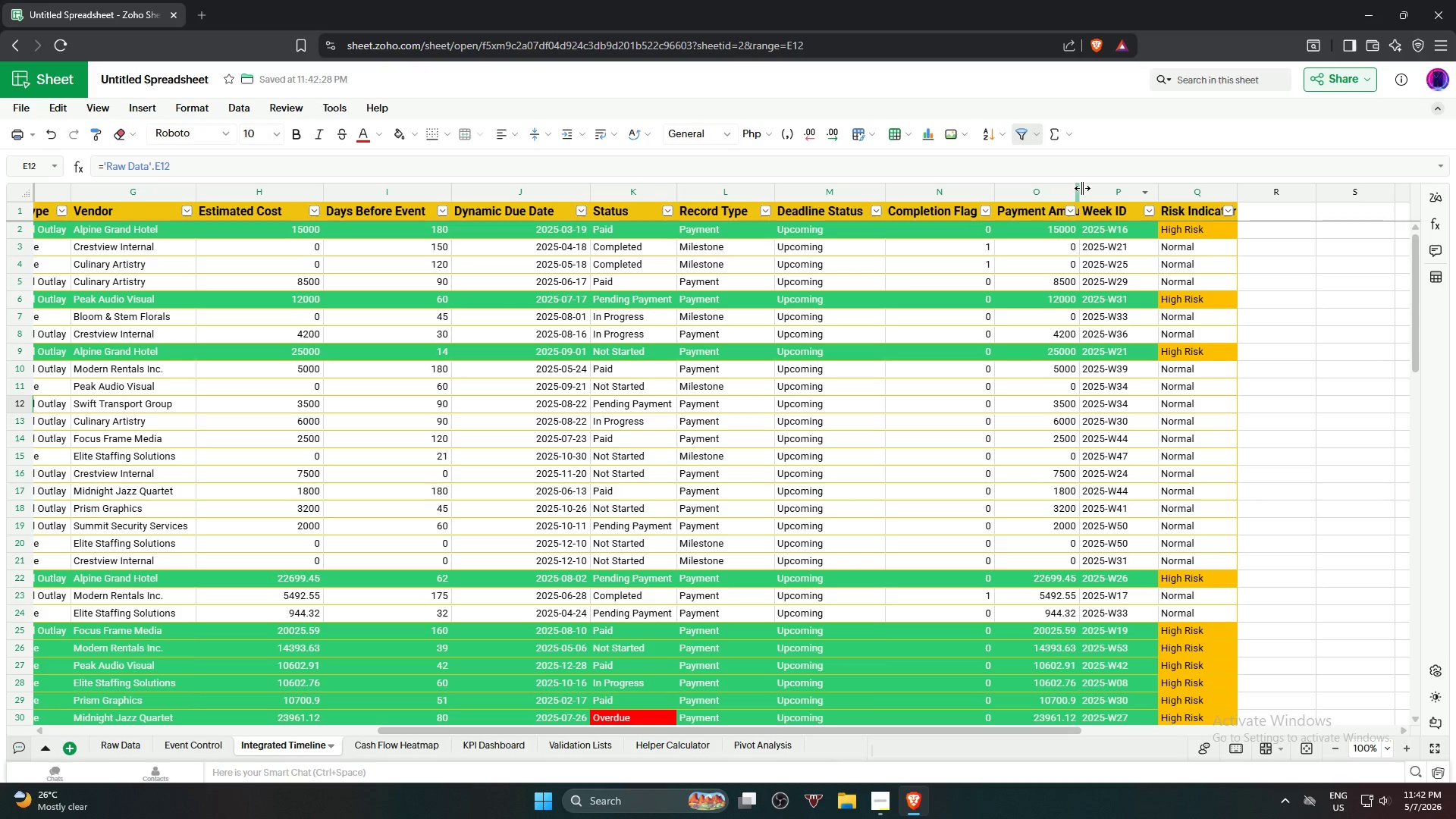 
left_click_drag(start_coordinate=[1081, 188], to_coordinate=[1102, 194])
 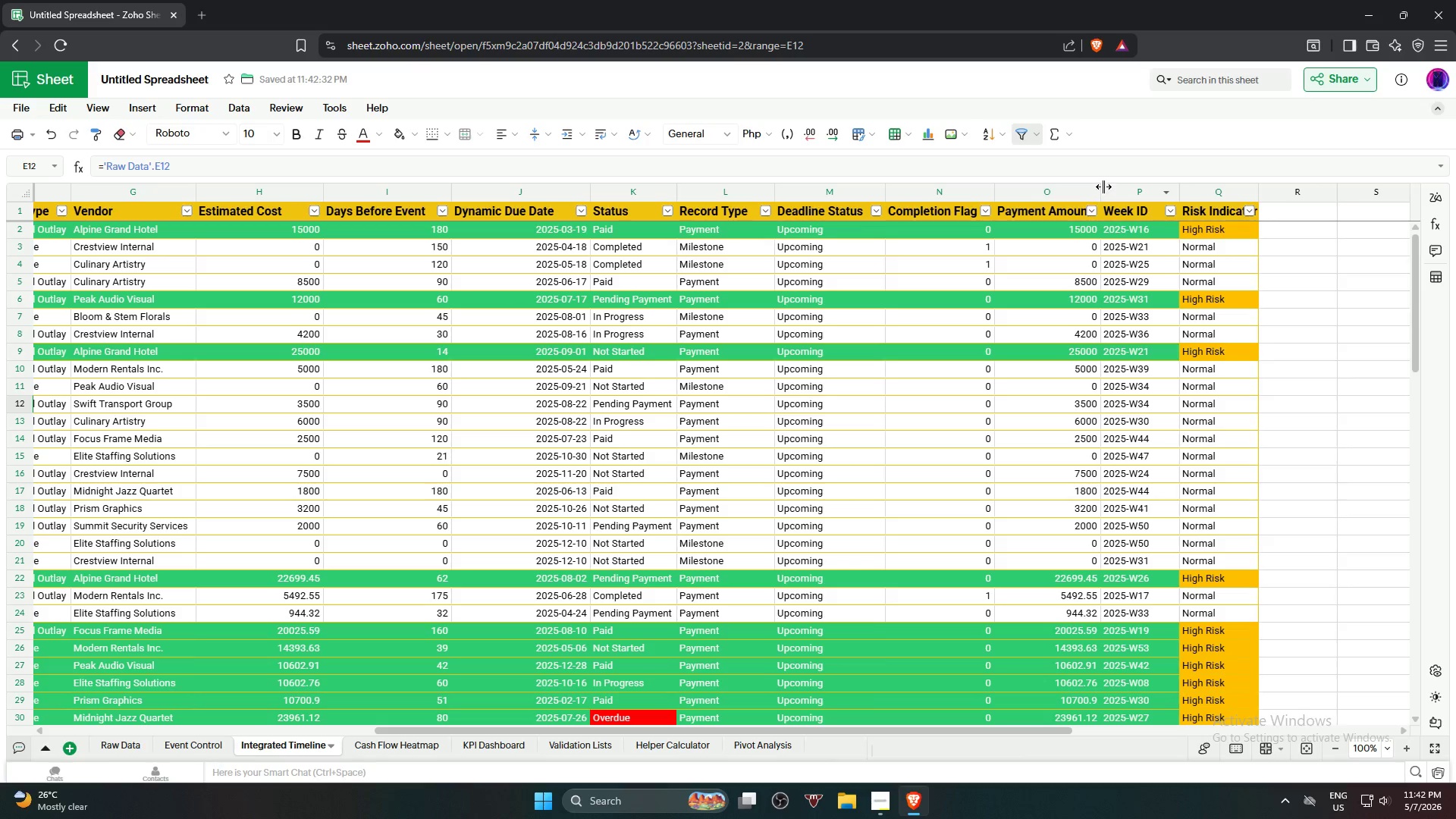 
left_click_drag(start_coordinate=[1103, 188], to_coordinate=[1118, 193])
 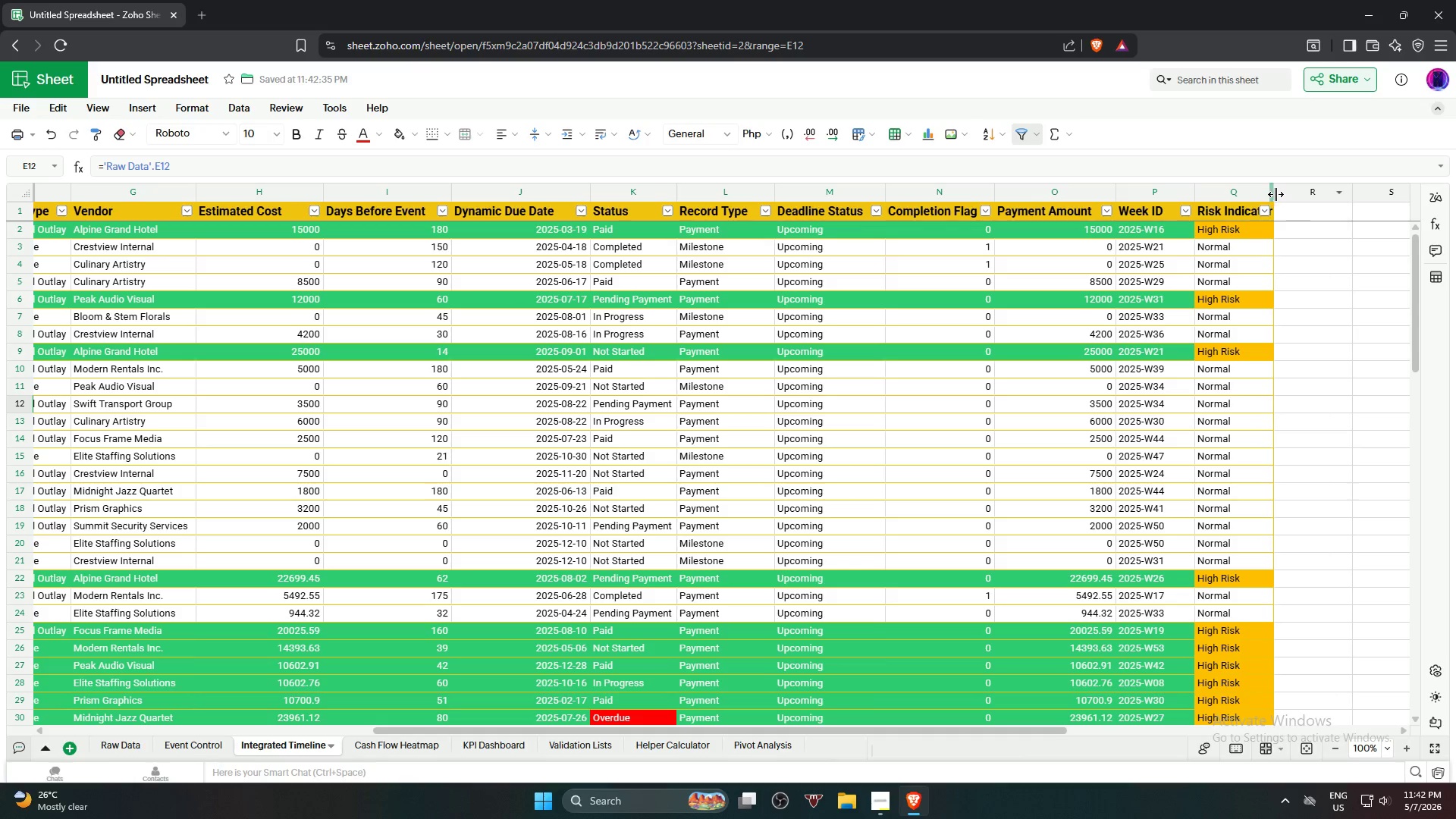 
left_click_drag(start_coordinate=[1276, 193], to_coordinate=[1300, 194])
 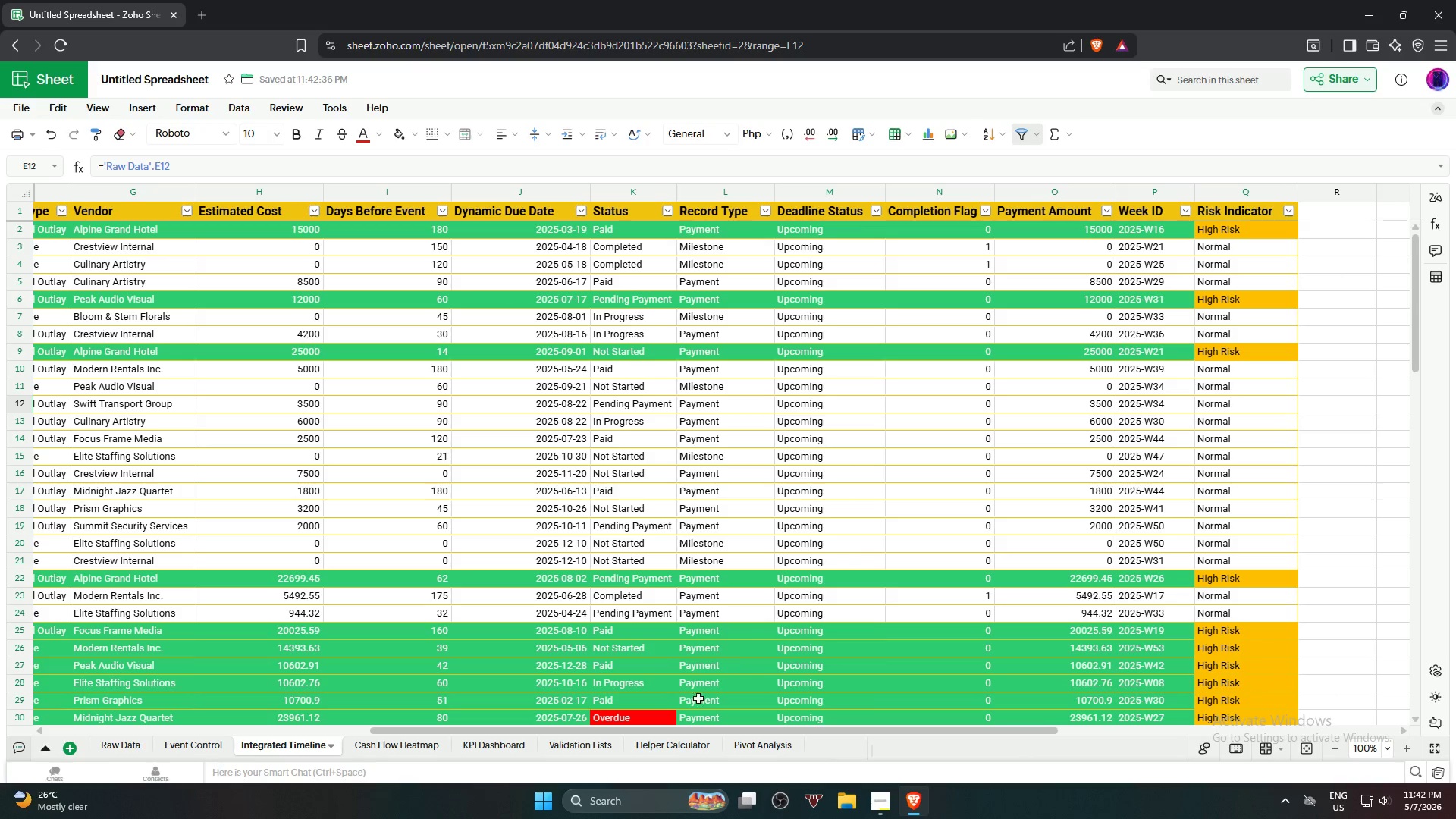 
left_click([388, 740])
 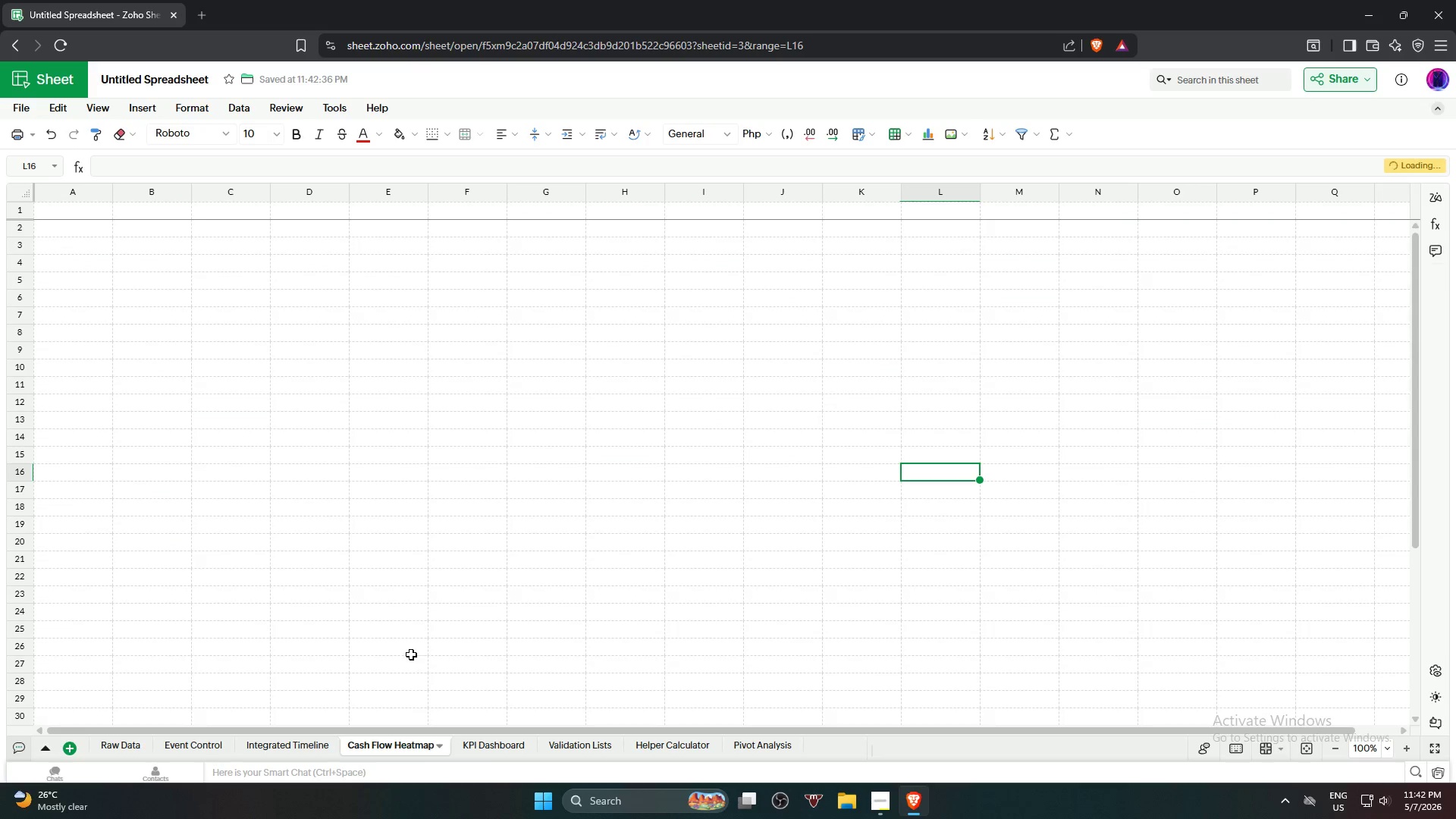 
scroll: coordinate [422, 639], scroll_direction: up, amount: 3.0
 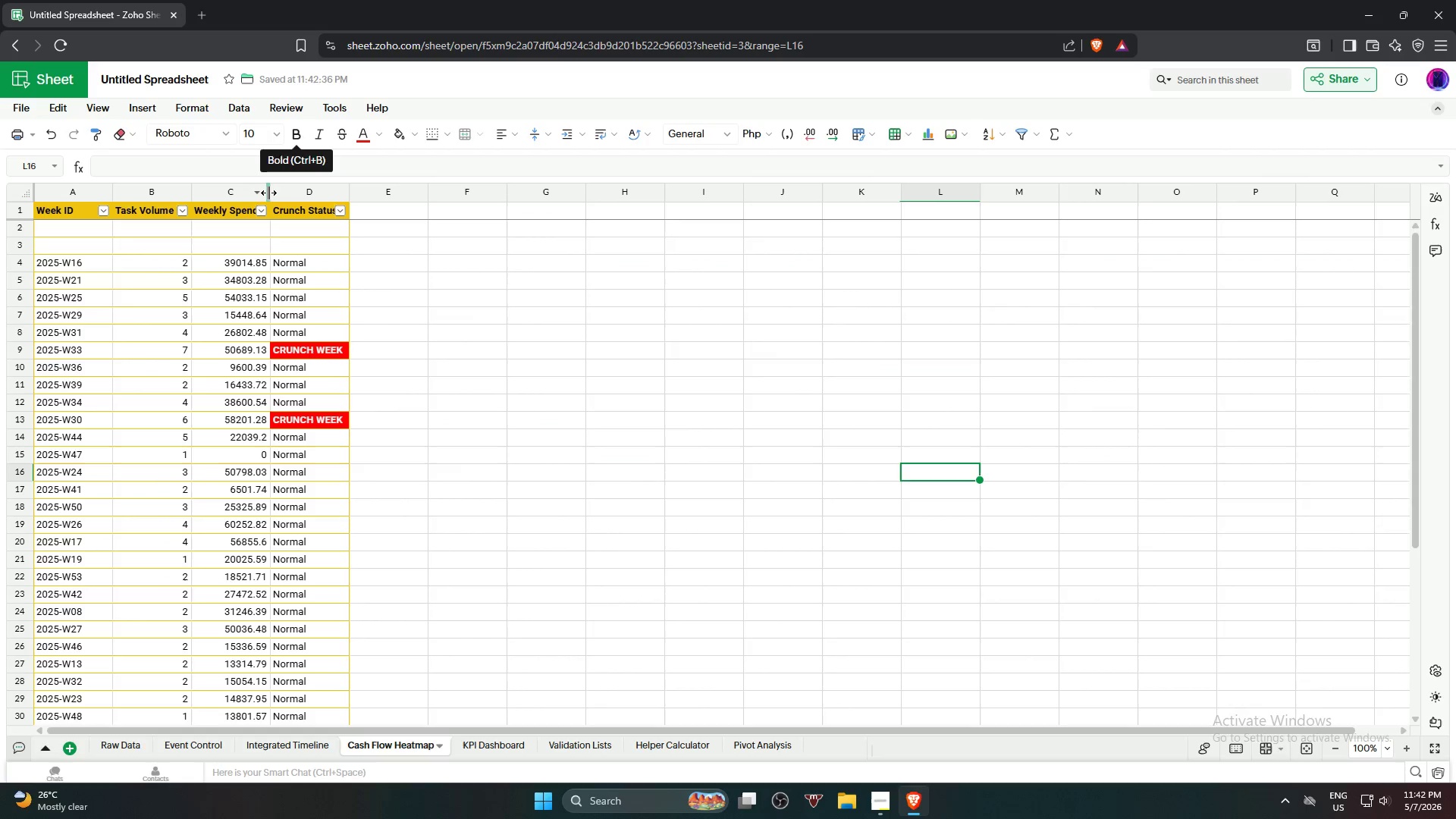 
left_click_drag(start_coordinate=[268, 193], to_coordinate=[281, 194])
 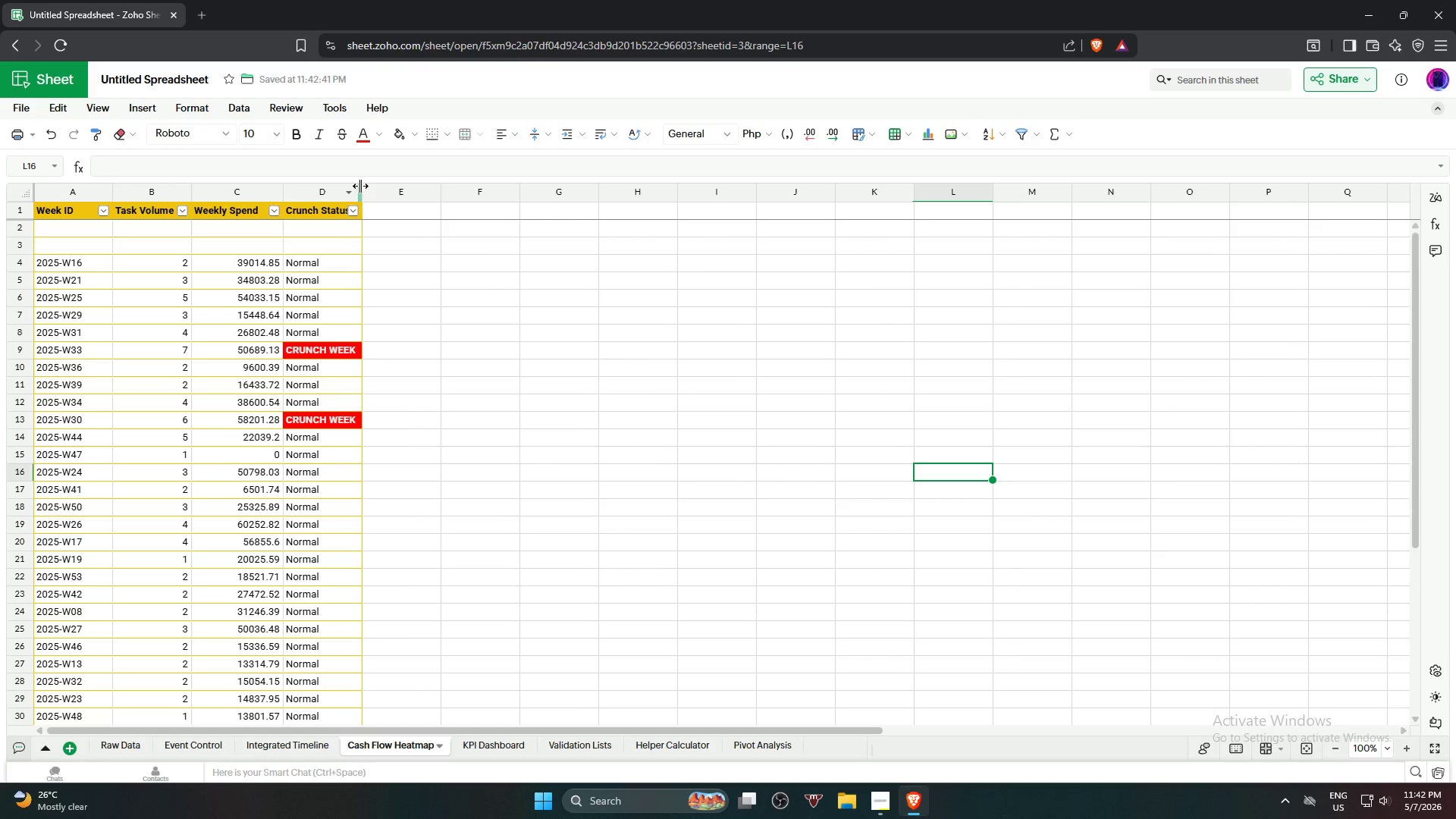 
left_click_drag(start_coordinate=[360, 186], to_coordinate=[386, 196])